 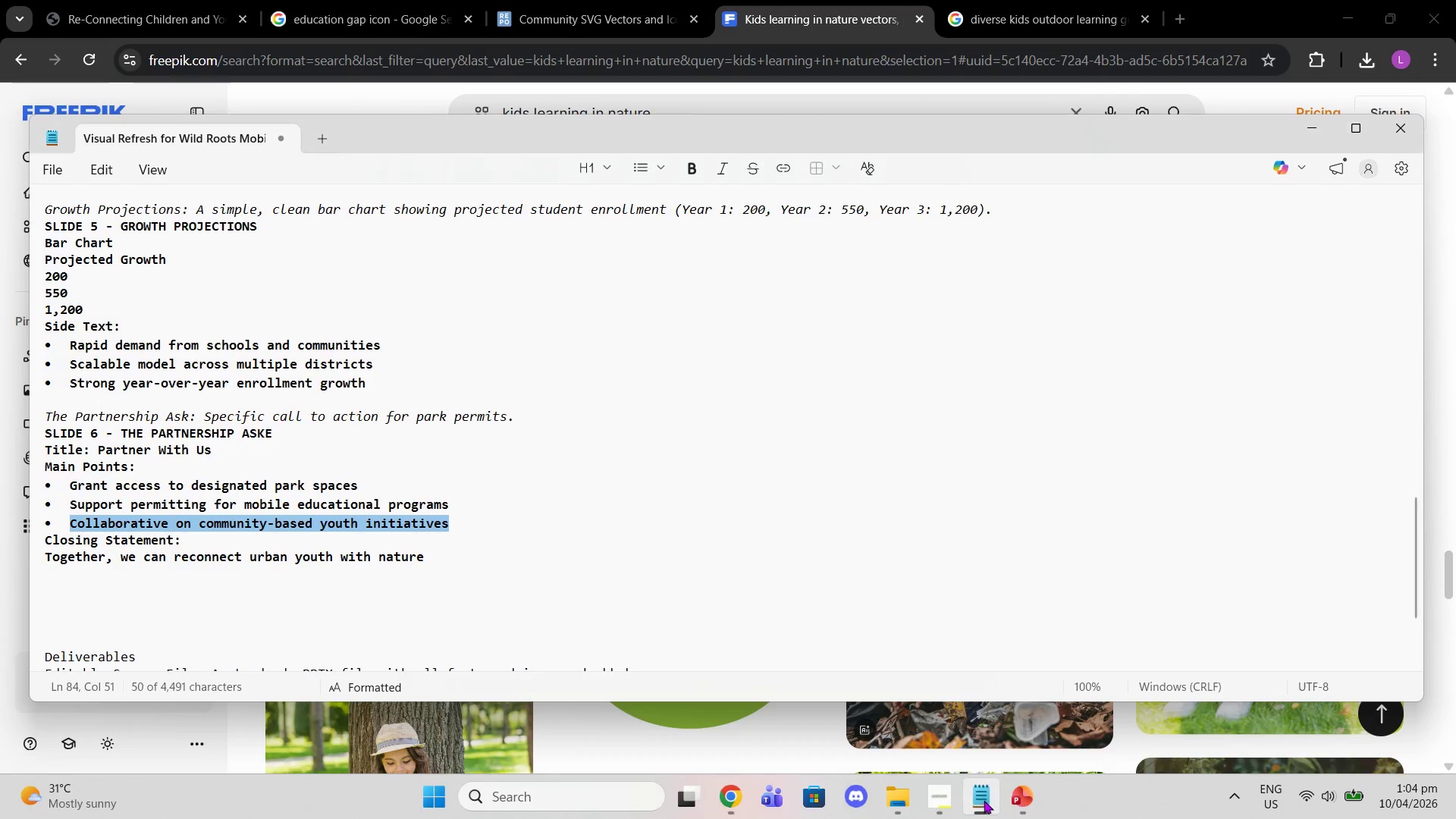 
left_click([984, 800])
 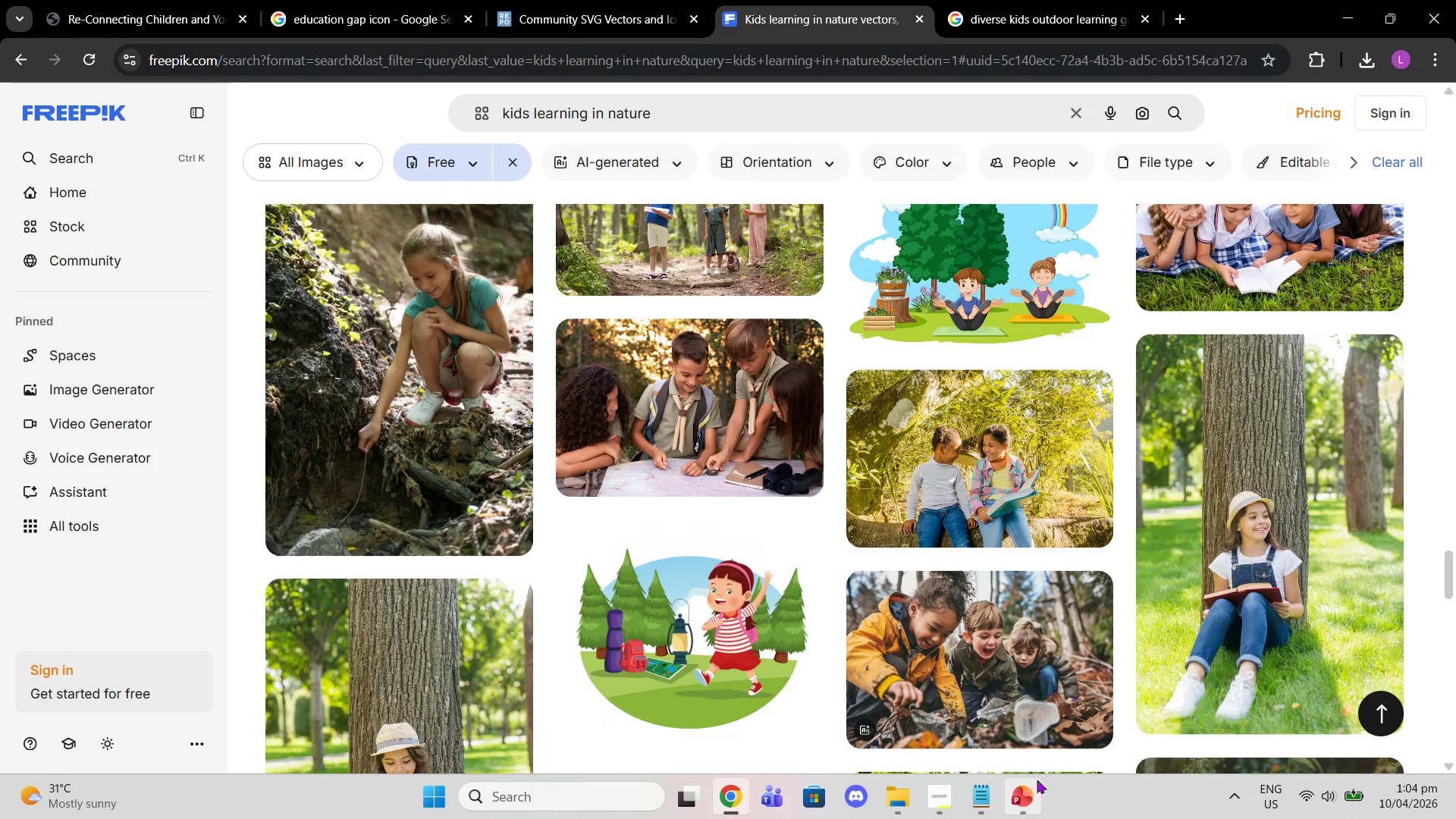 
left_click([1026, 804])
 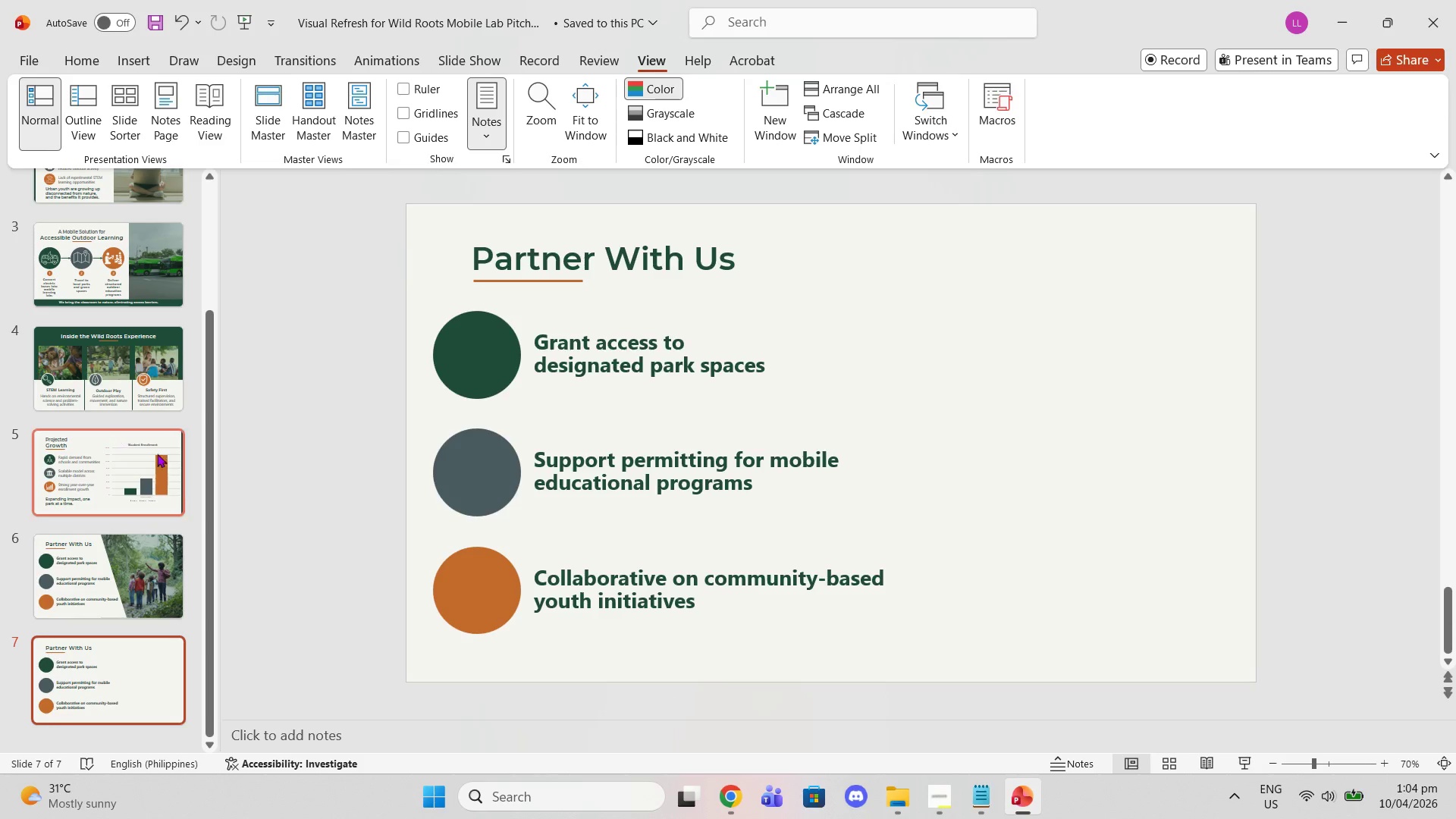 
left_click([130, 564])
 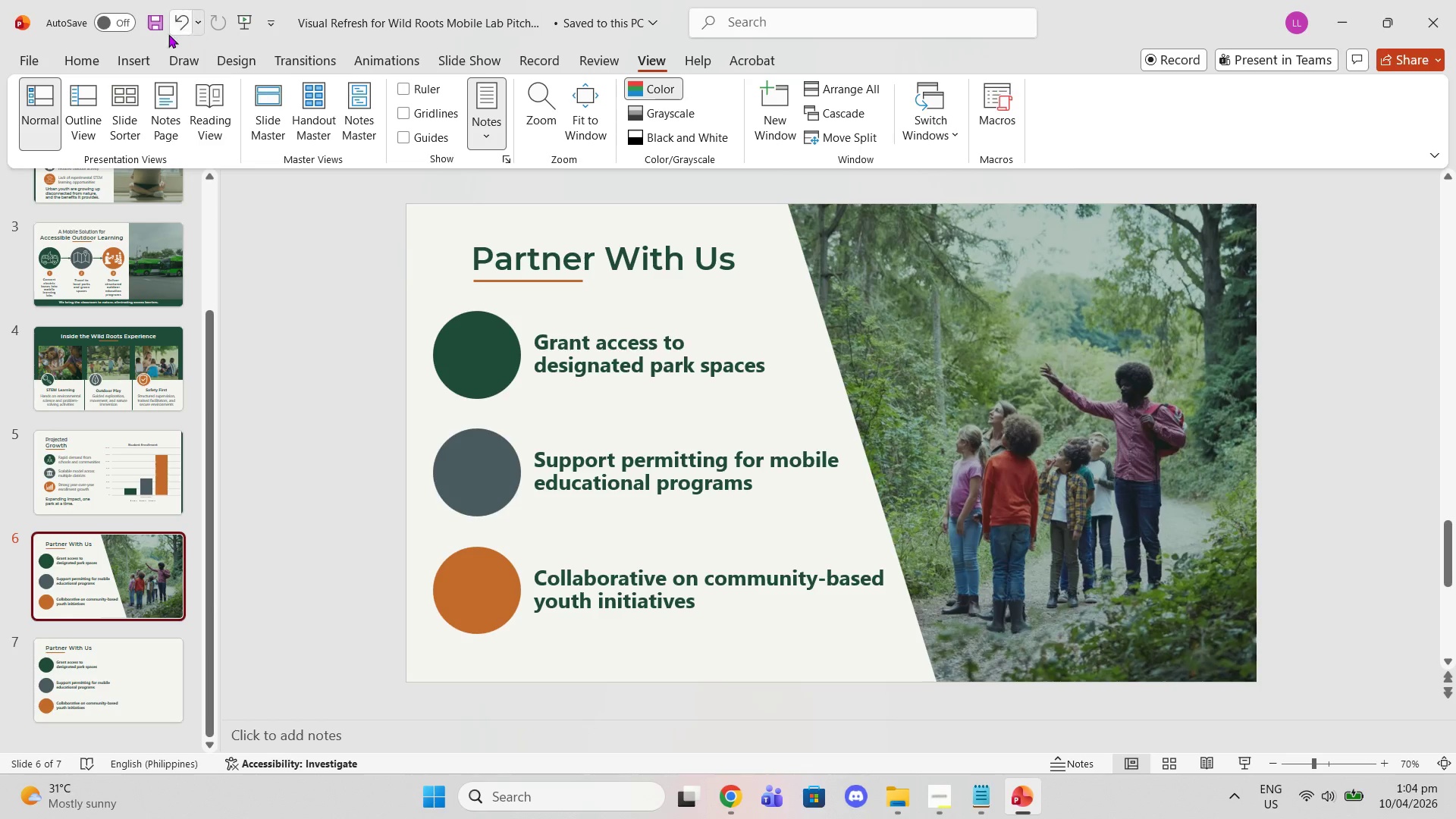 
left_click([133, 55])
 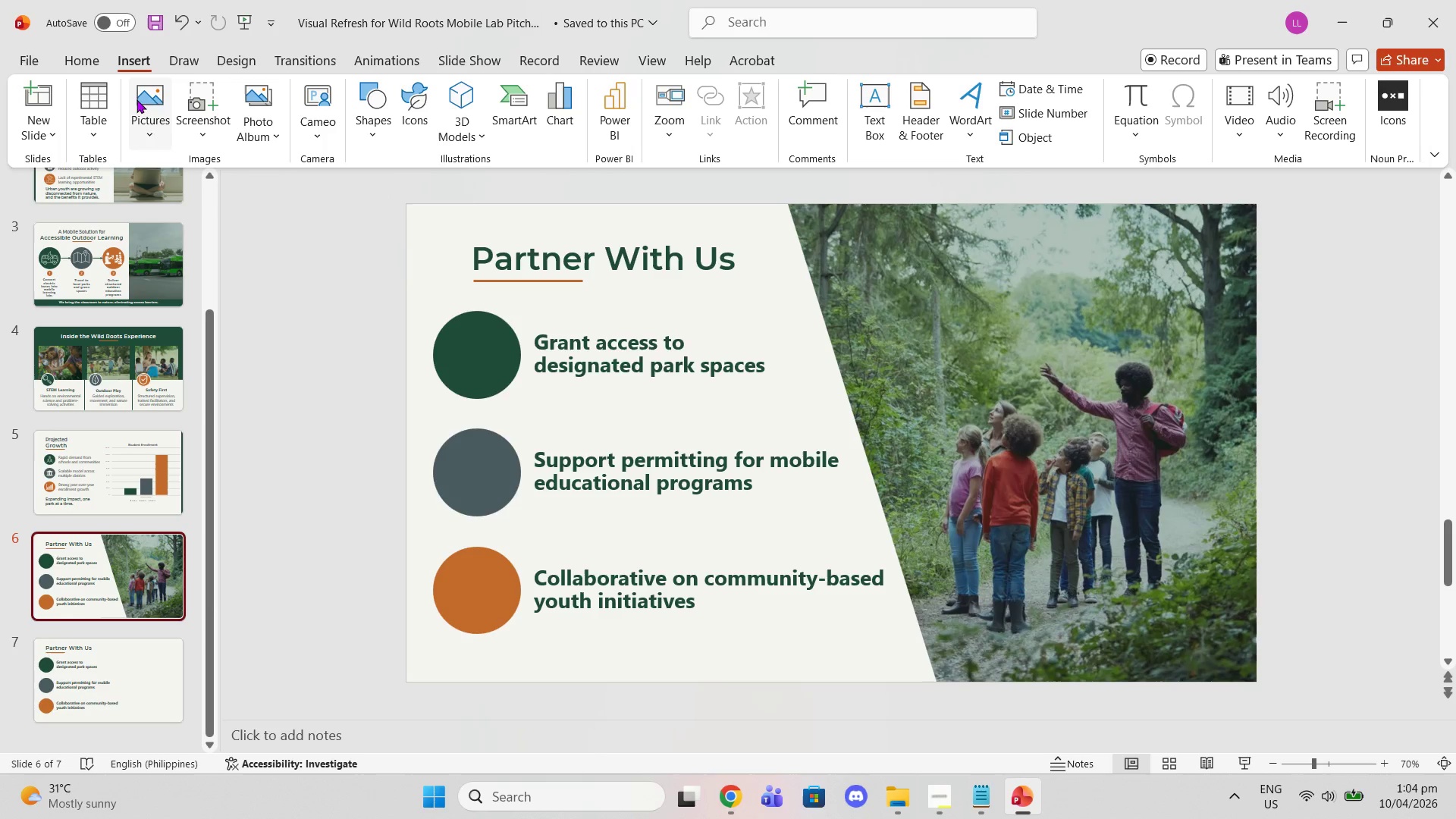 
wait(5.98)
 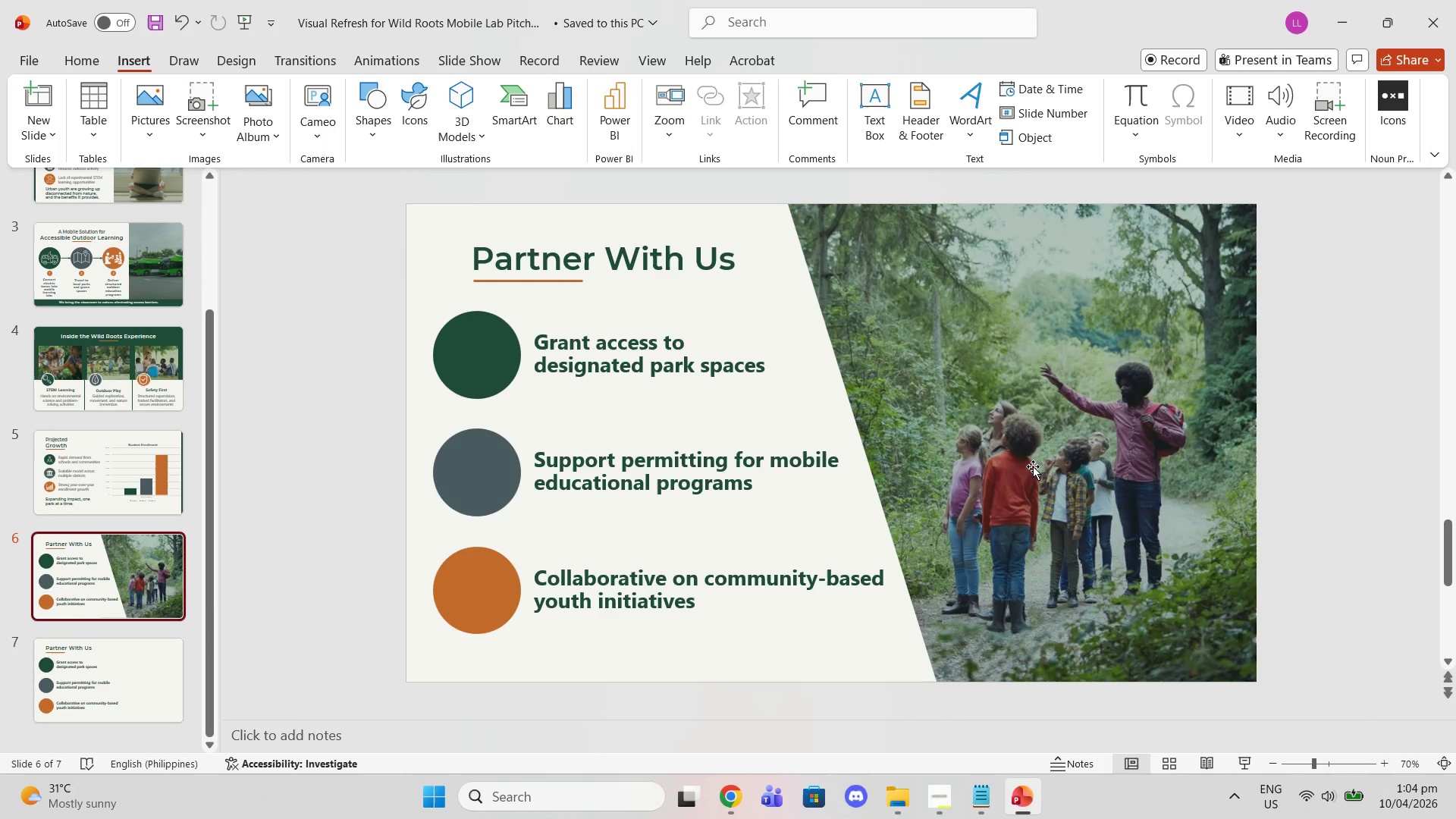 
left_click([373, 109])
 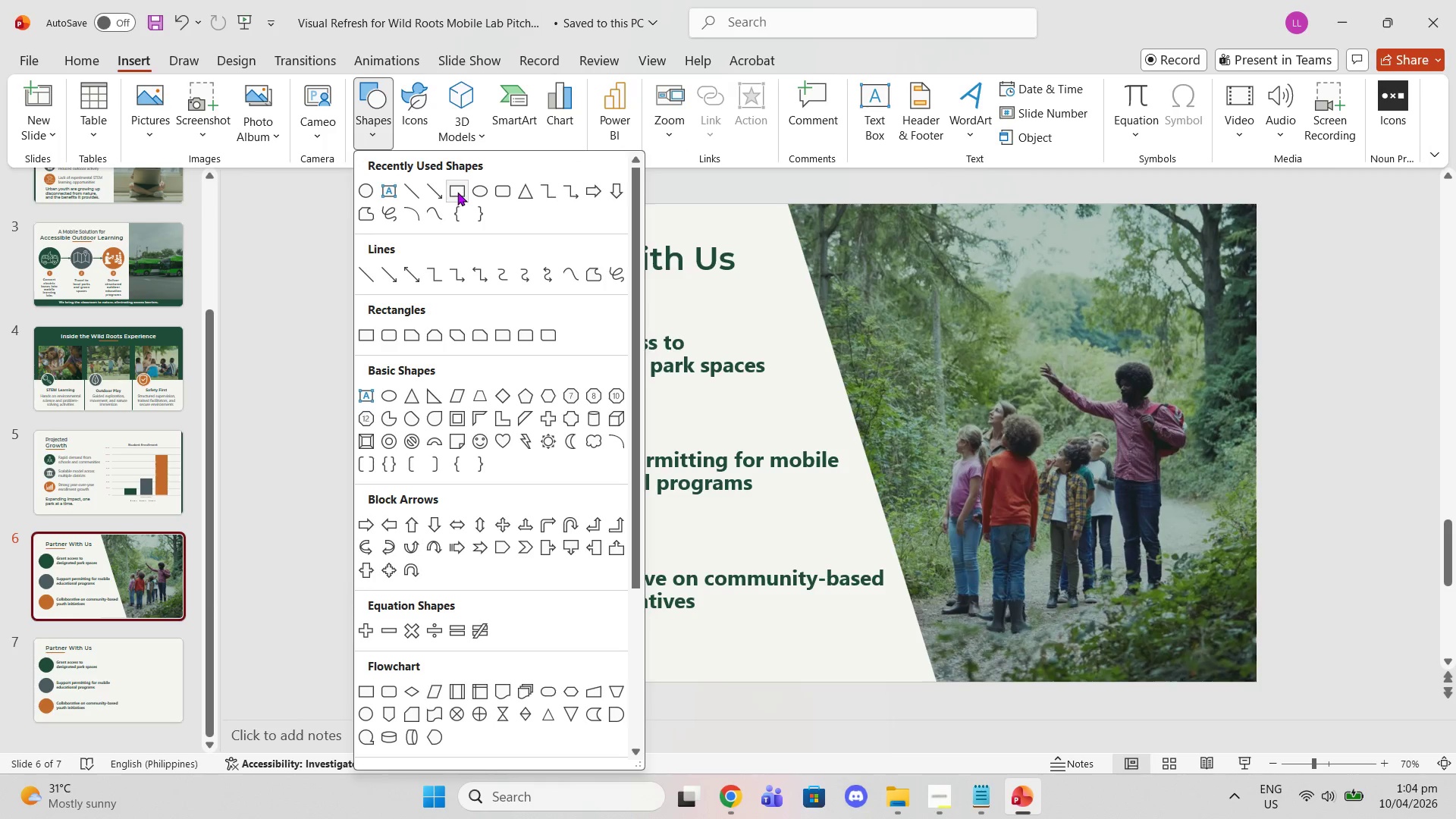 
left_click([457, 192])
 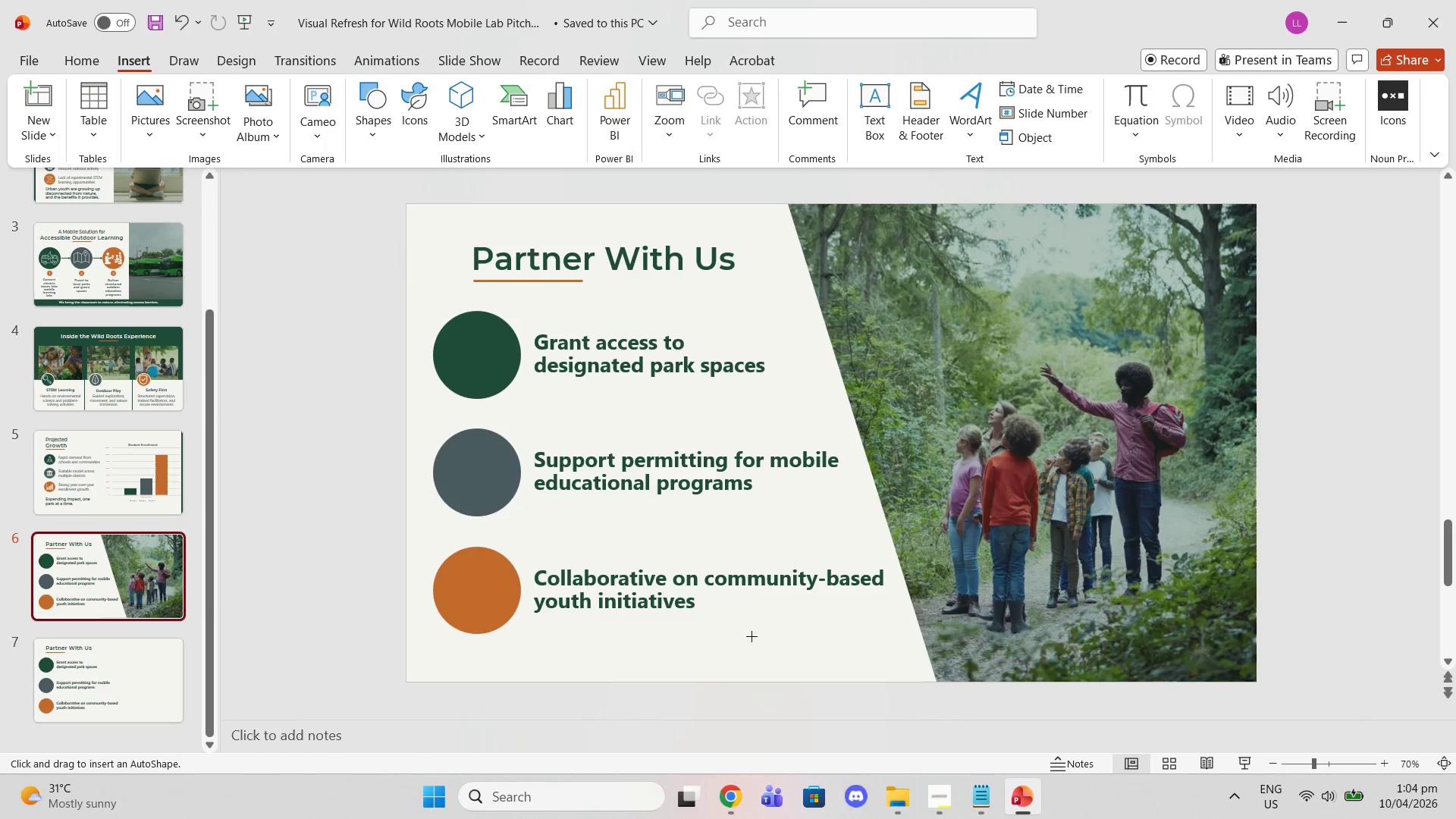 
left_click_drag(start_coordinate=[653, 643], to_coordinate=[1006, 676])
 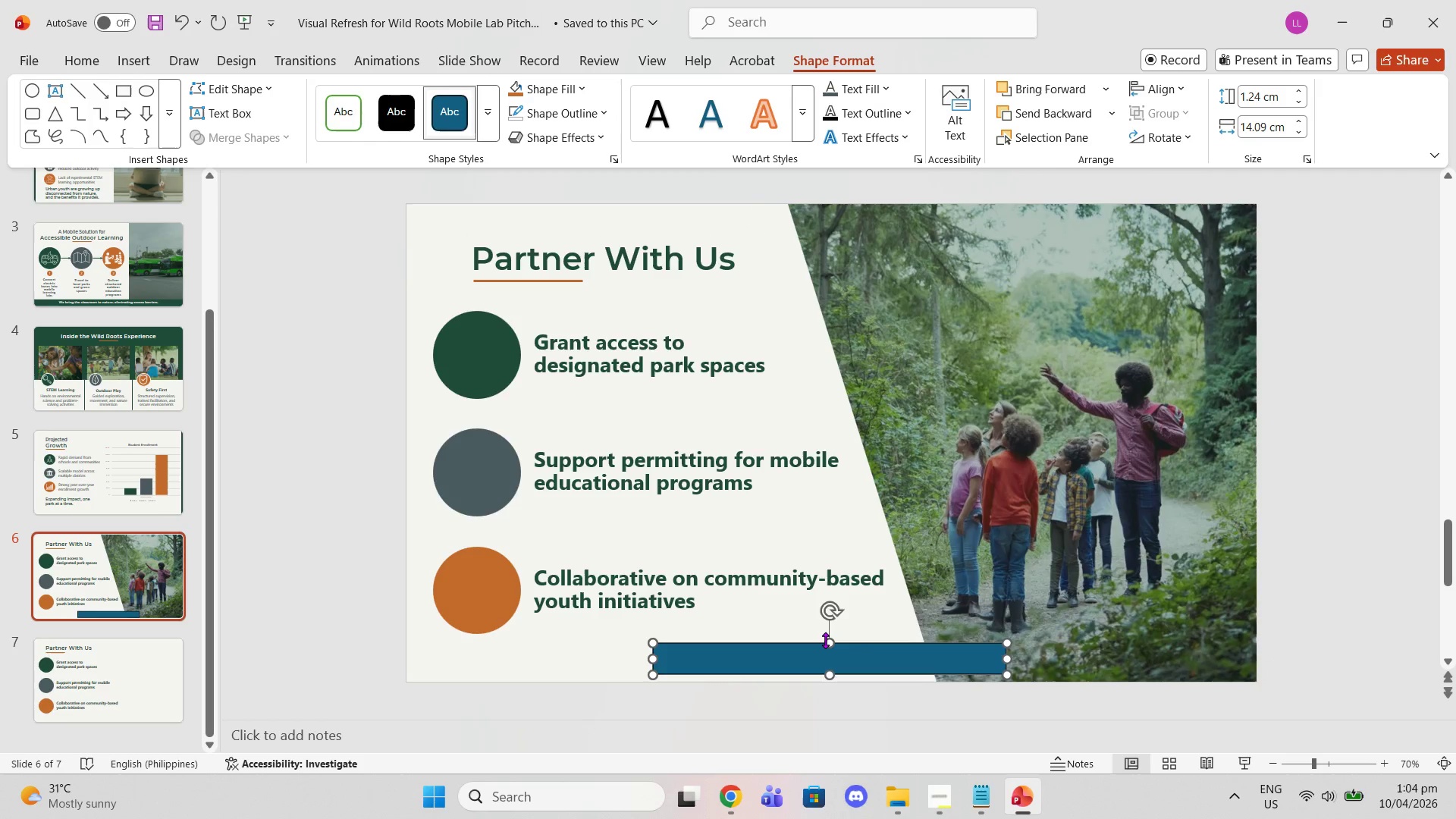 
left_click_drag(start_coordinate=[825, 640], to_coordinate=[825, 630])
 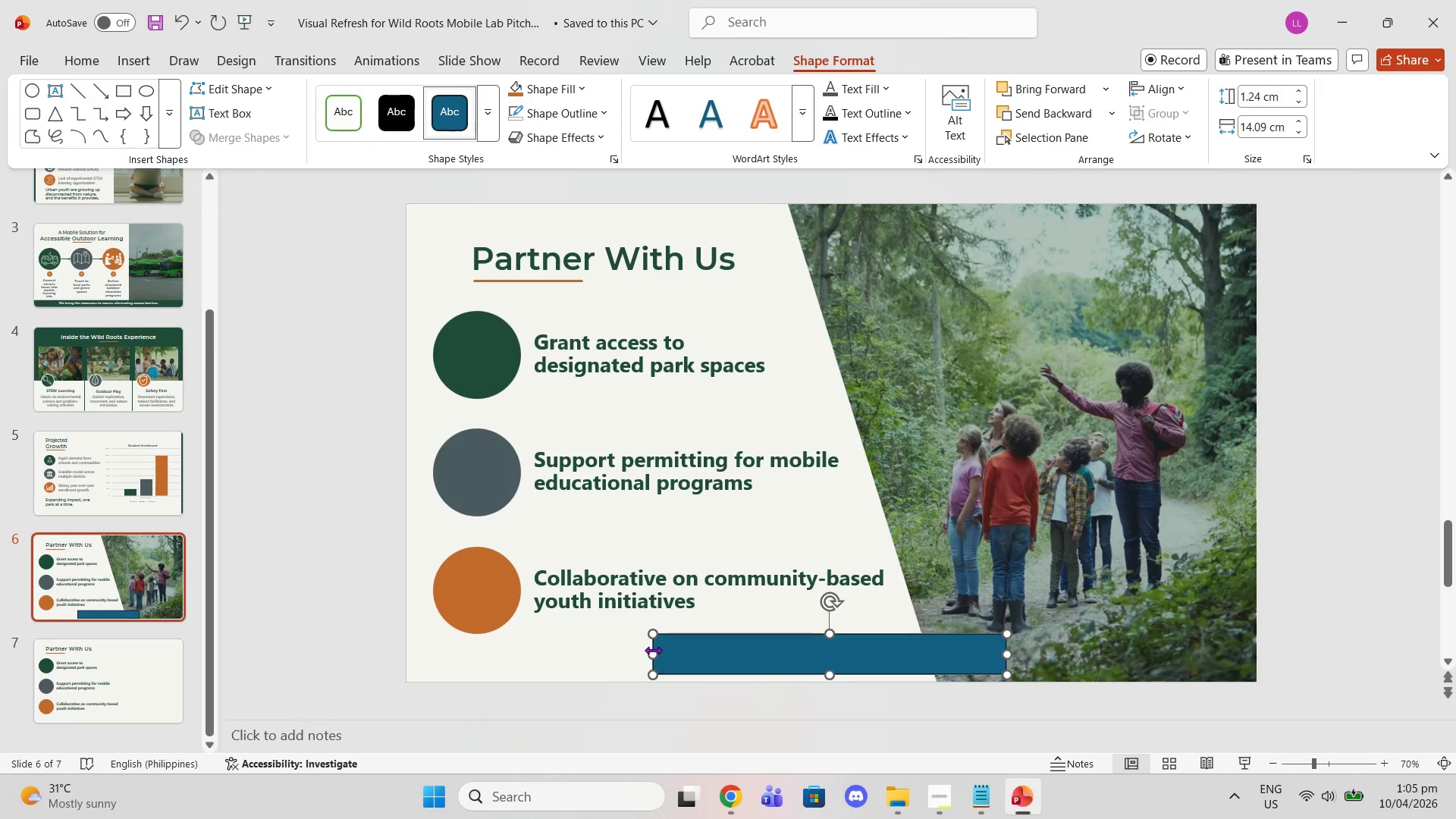 
left_click_drag(start_coordinate=[650, 651], to_coordinate=[561, 659])
 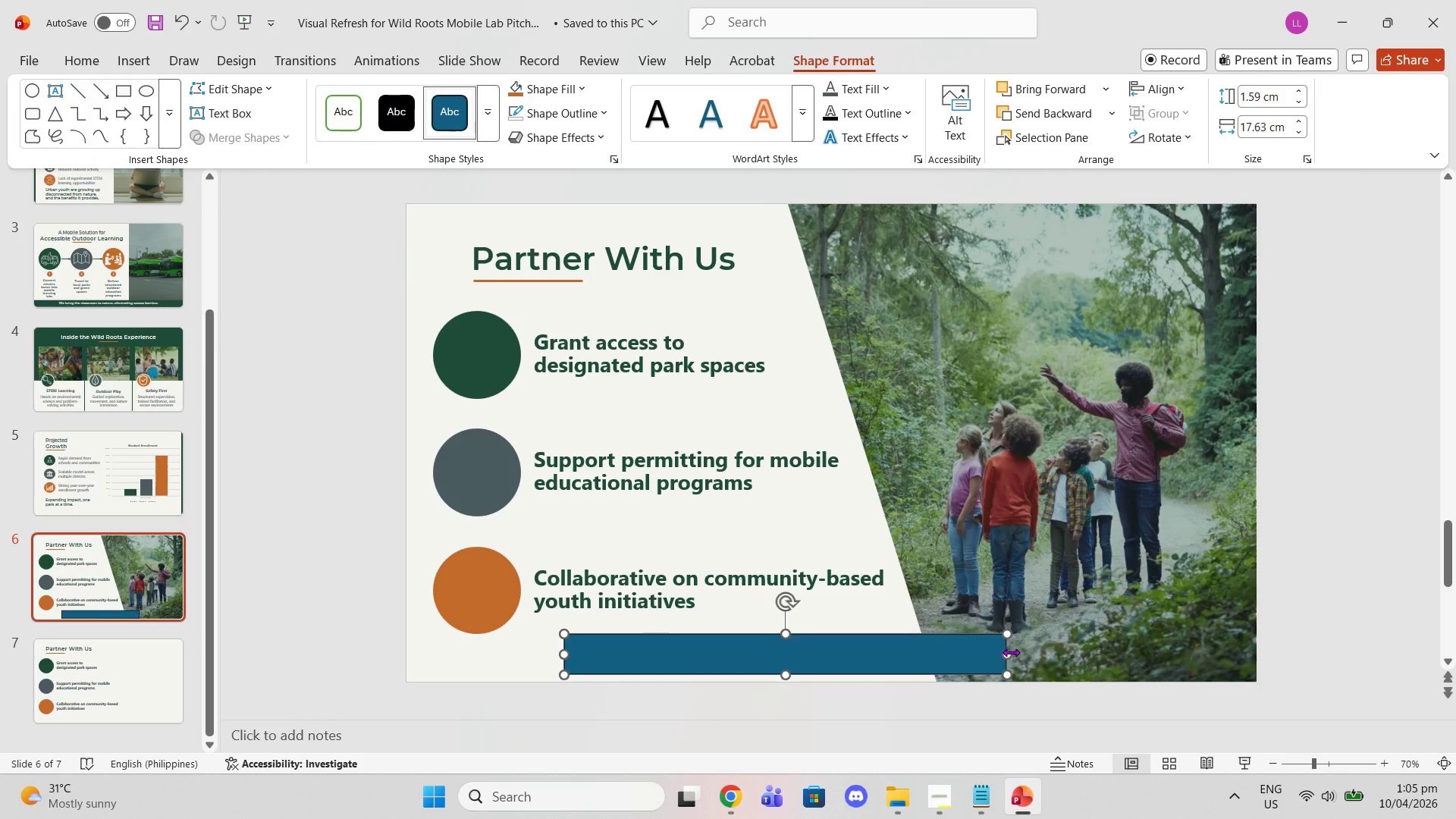 
left_click_drag(start_coordinate=[1010, 654], to_coordinate=[1069, 659])
 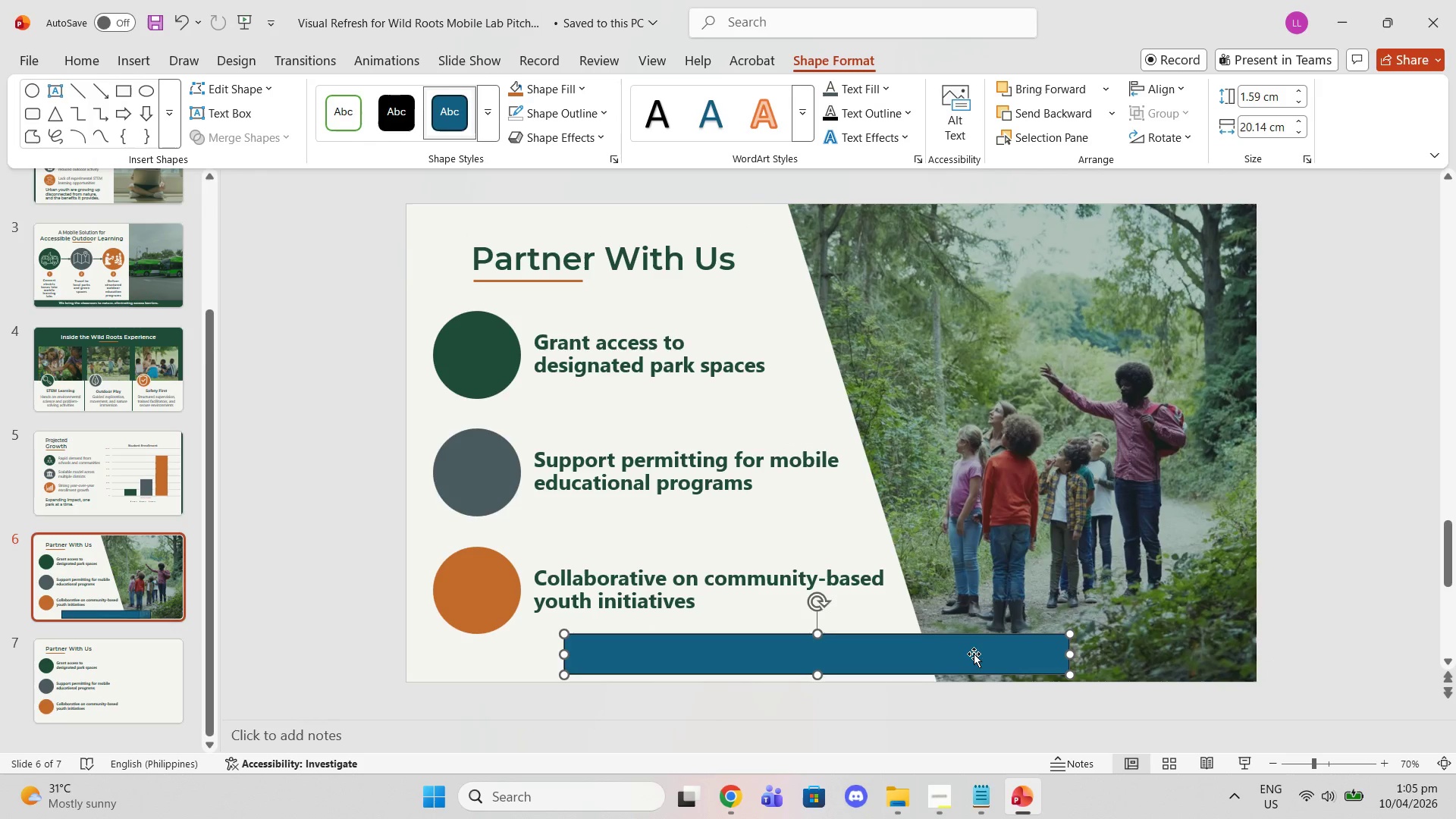 
left_click_drag(start_coordinate=[971, 653], to_coordinate=[1158, 663])
 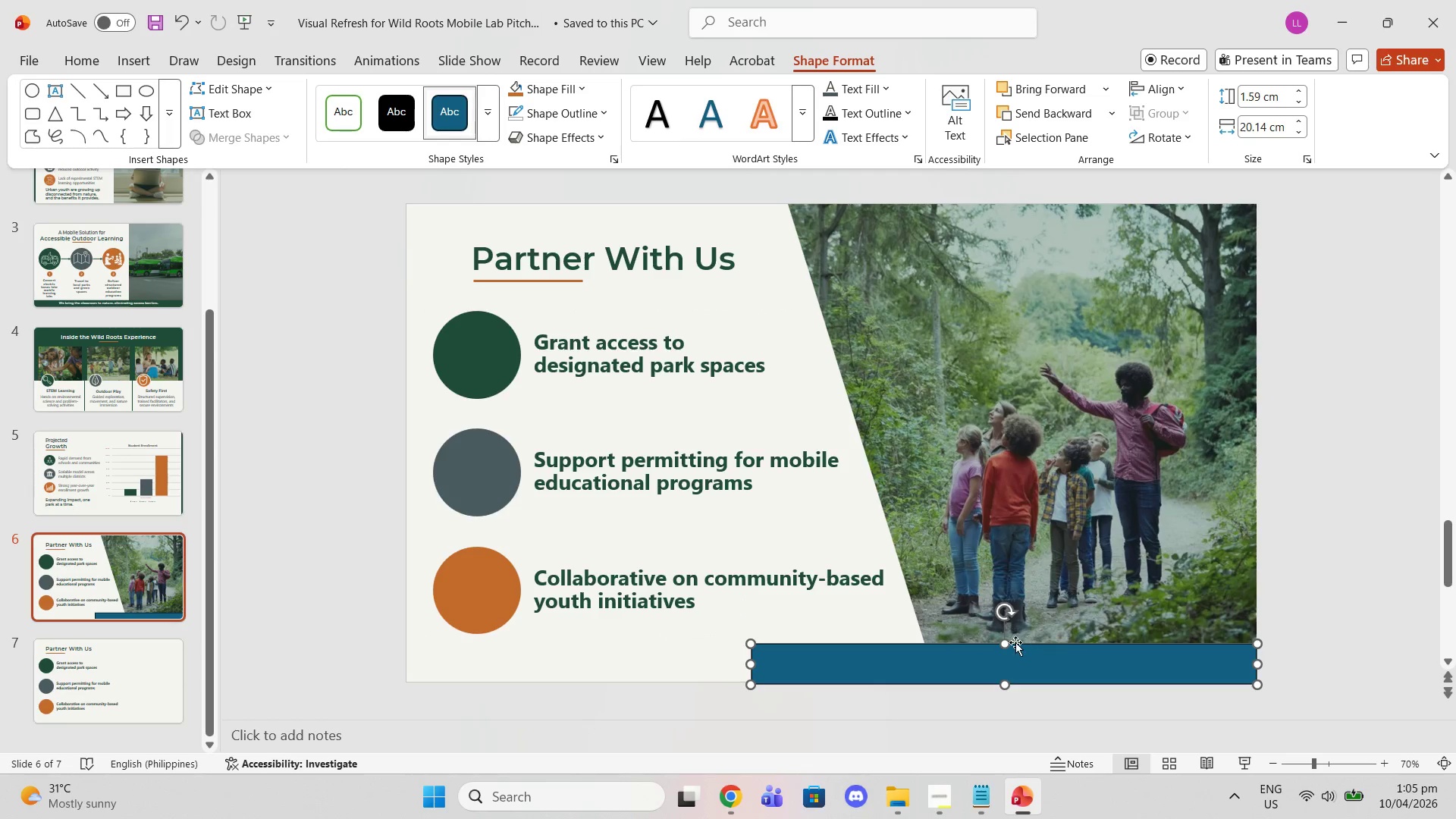 
left_click_drag(start_coordinate=[1009, 642], to_coordinate=[1008, 636])
 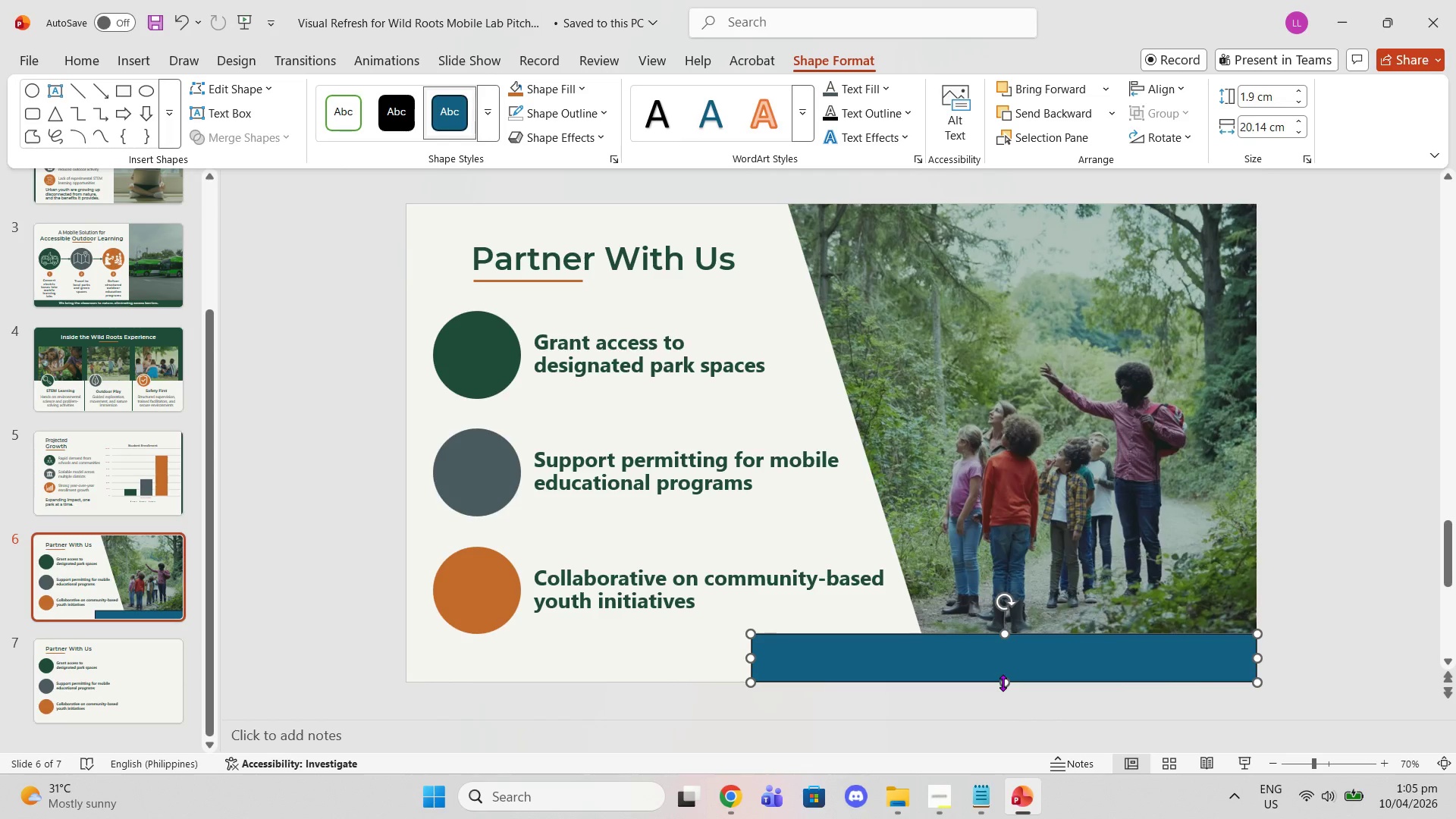 
left_click([574, 115])
 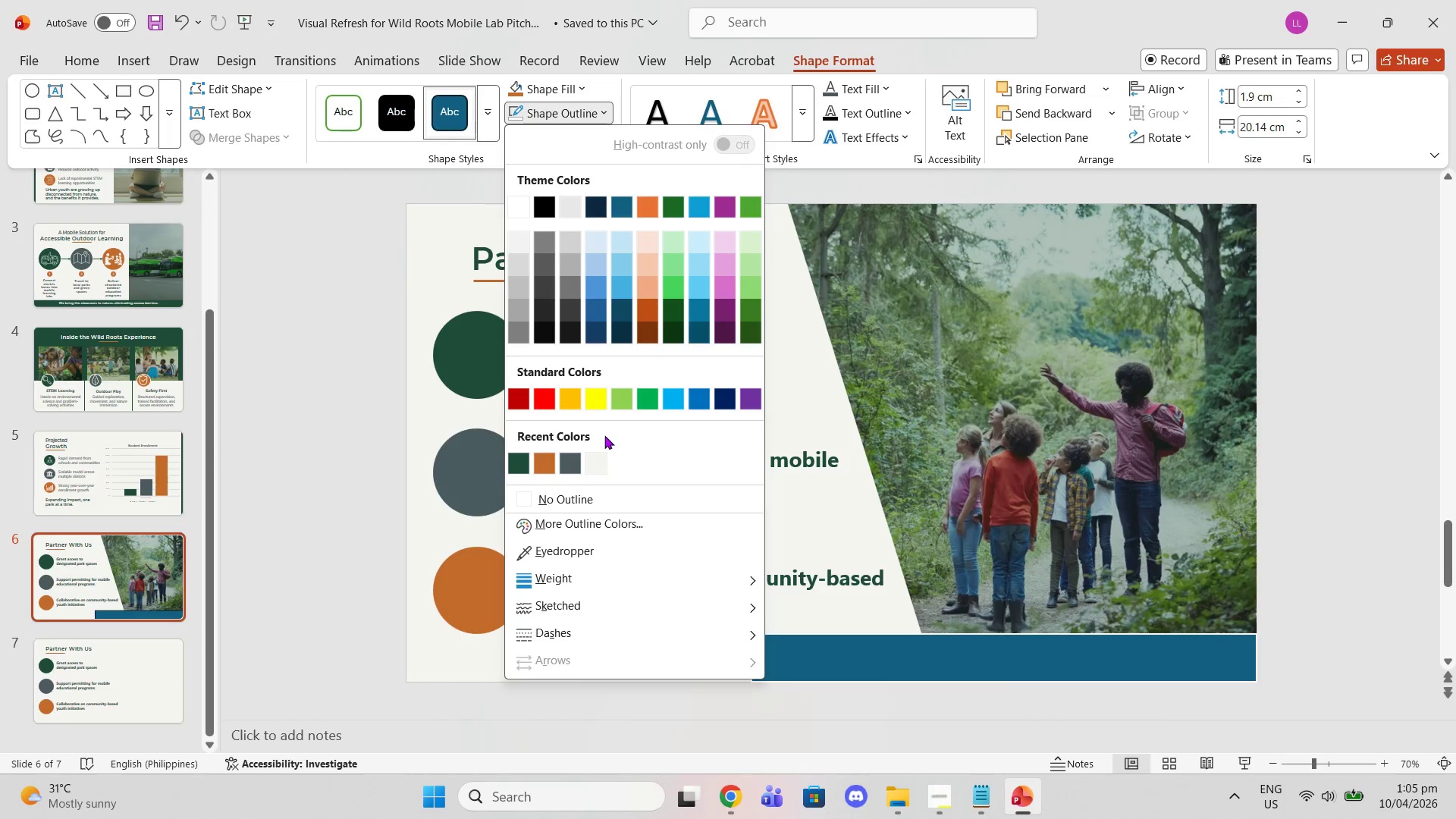 
left_click([586, 492])
 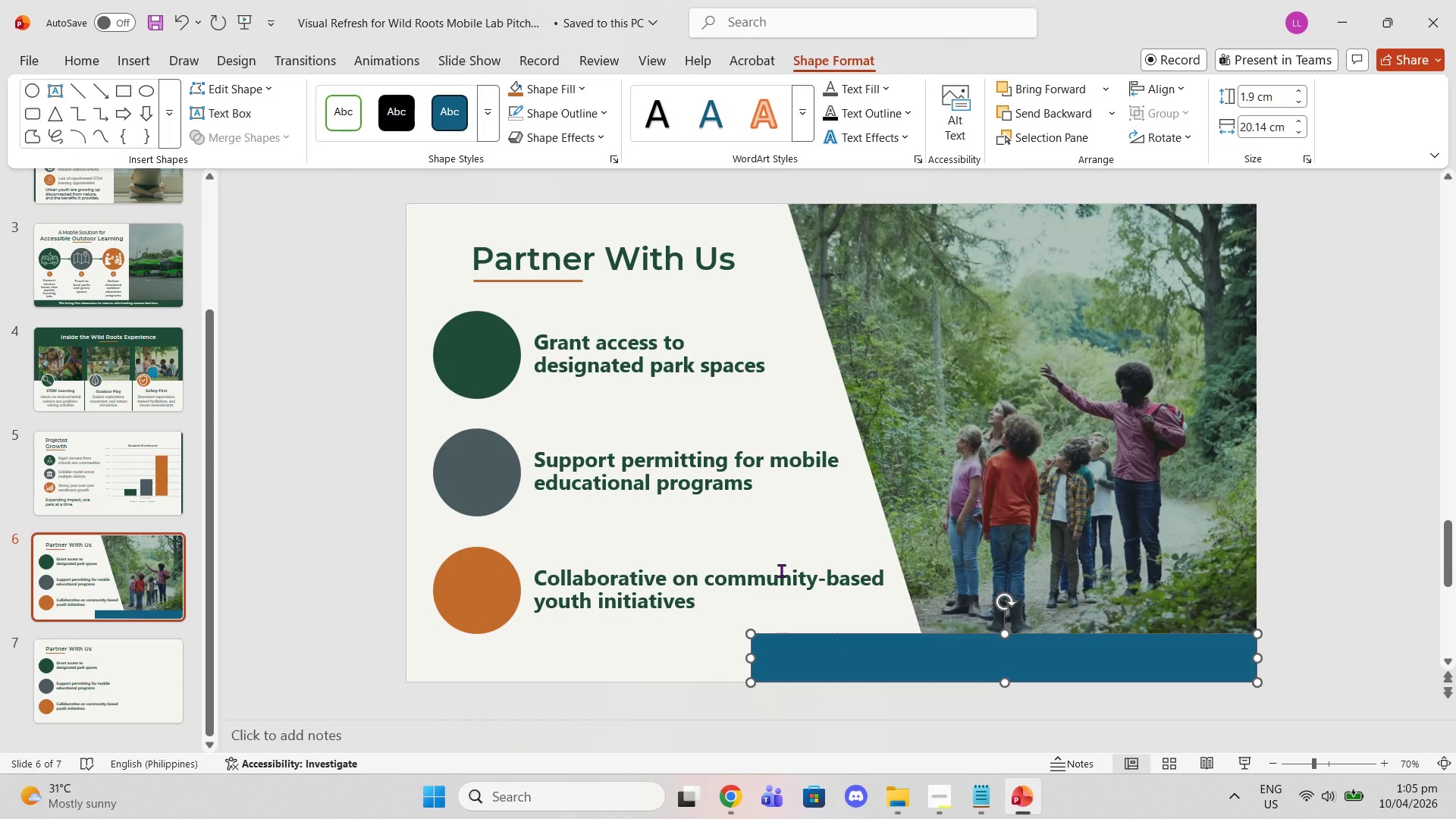 
key(Delete)
 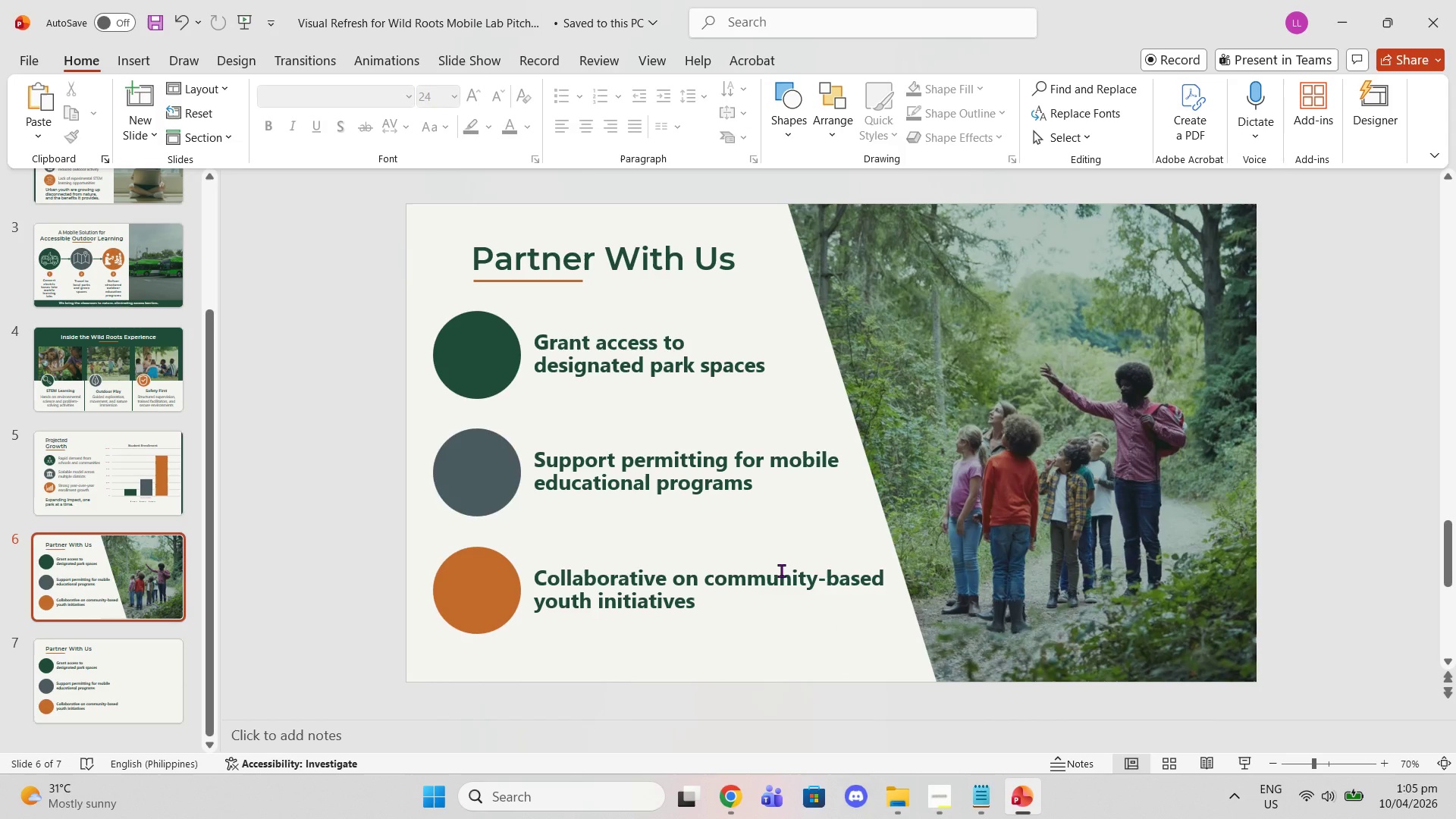 
wait(20.94)
 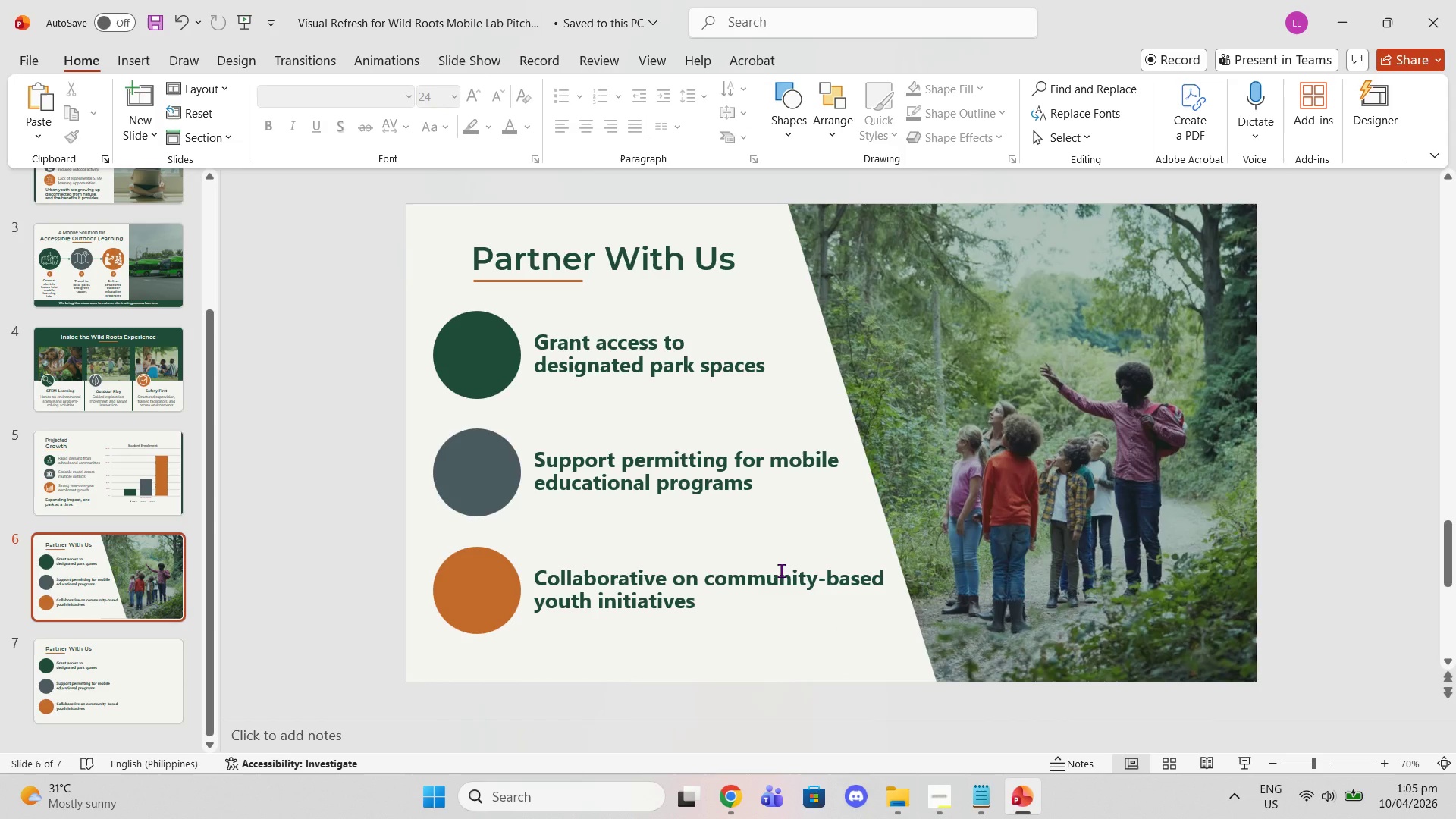 
left_click([140, 55])
 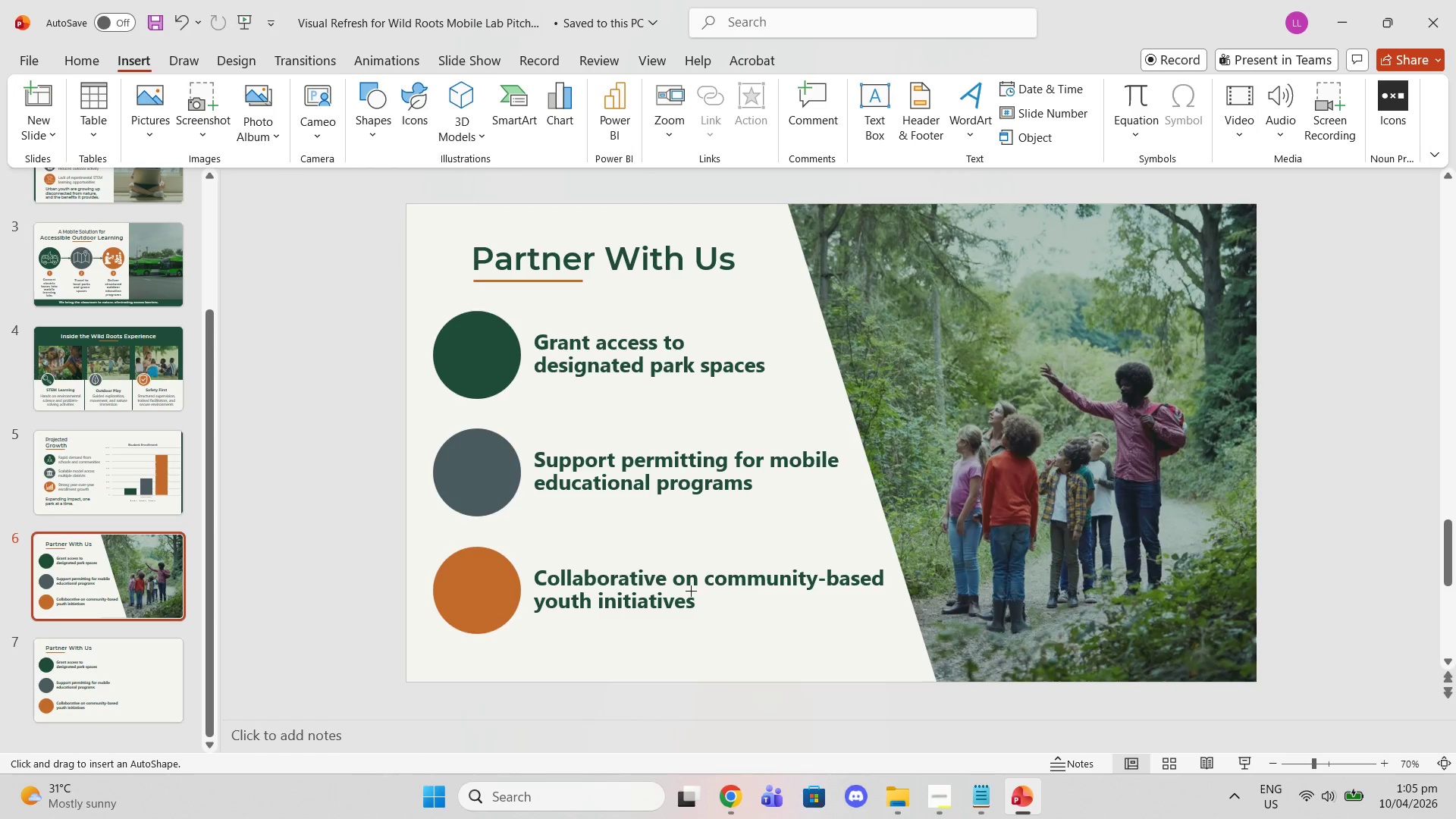 
left_click_drag(start_coordinate=[748, 632], to_coordinate=[1258, 679])
 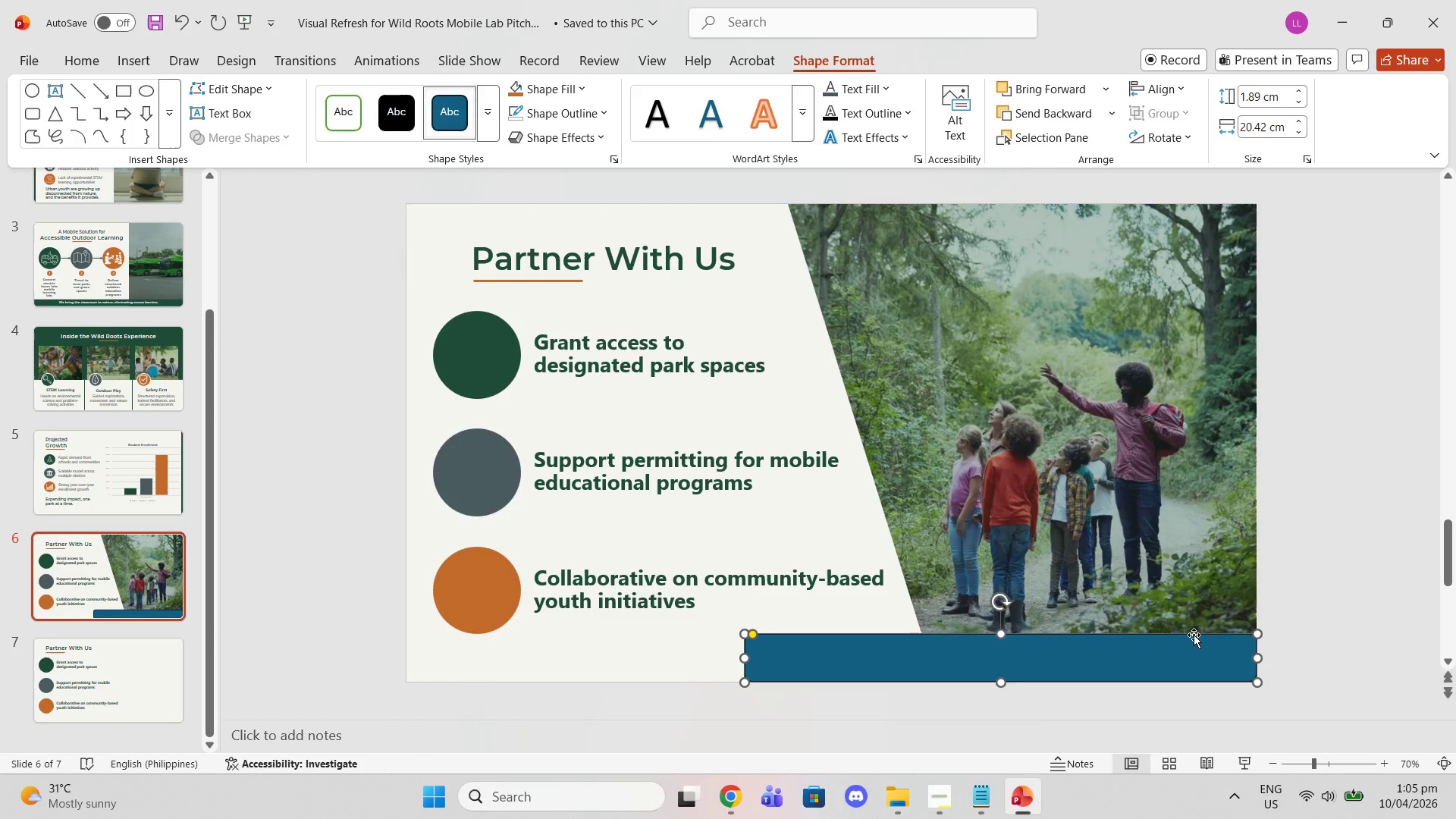 
key(Delete)
 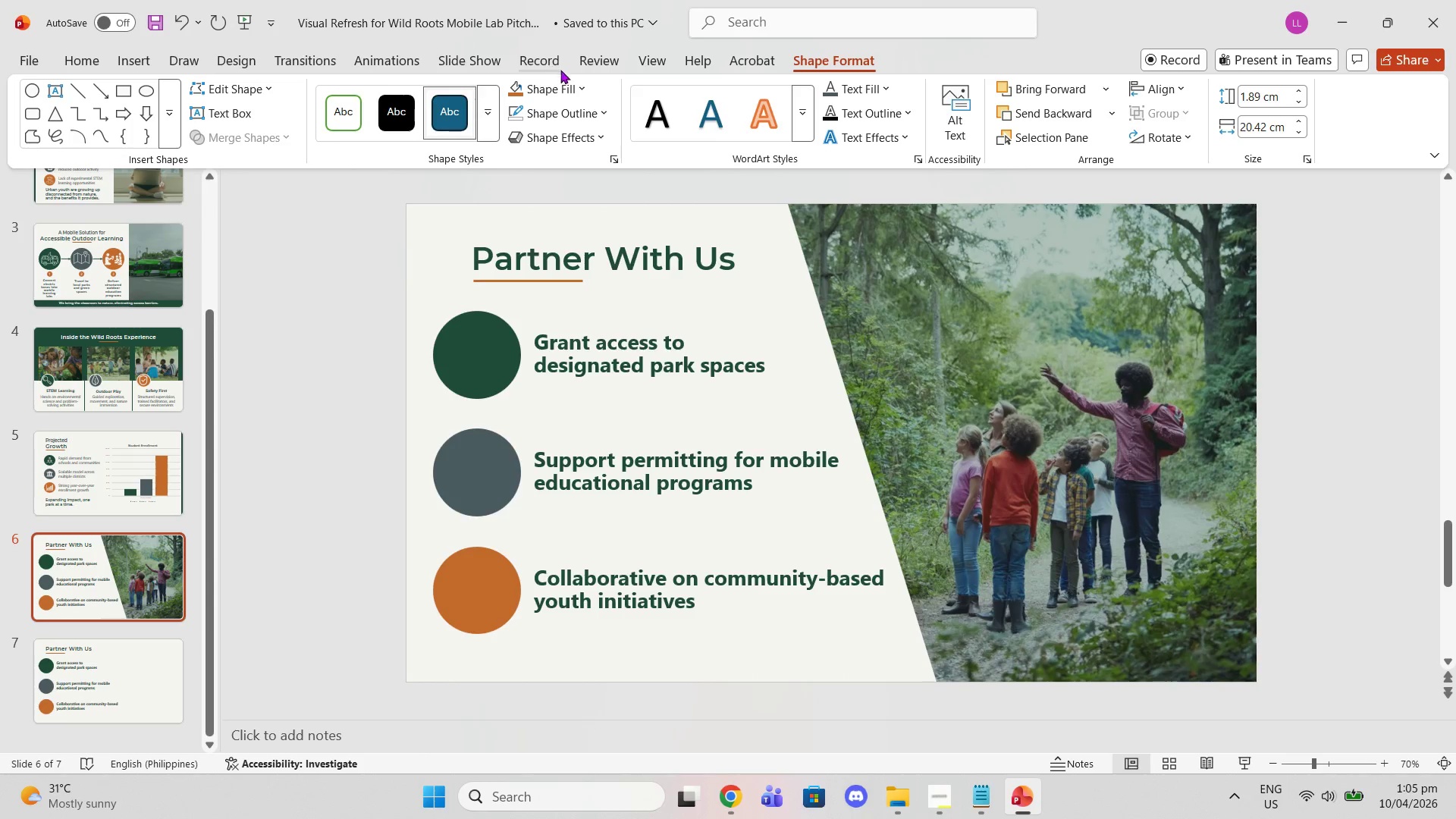 
left_click([129, 68])
 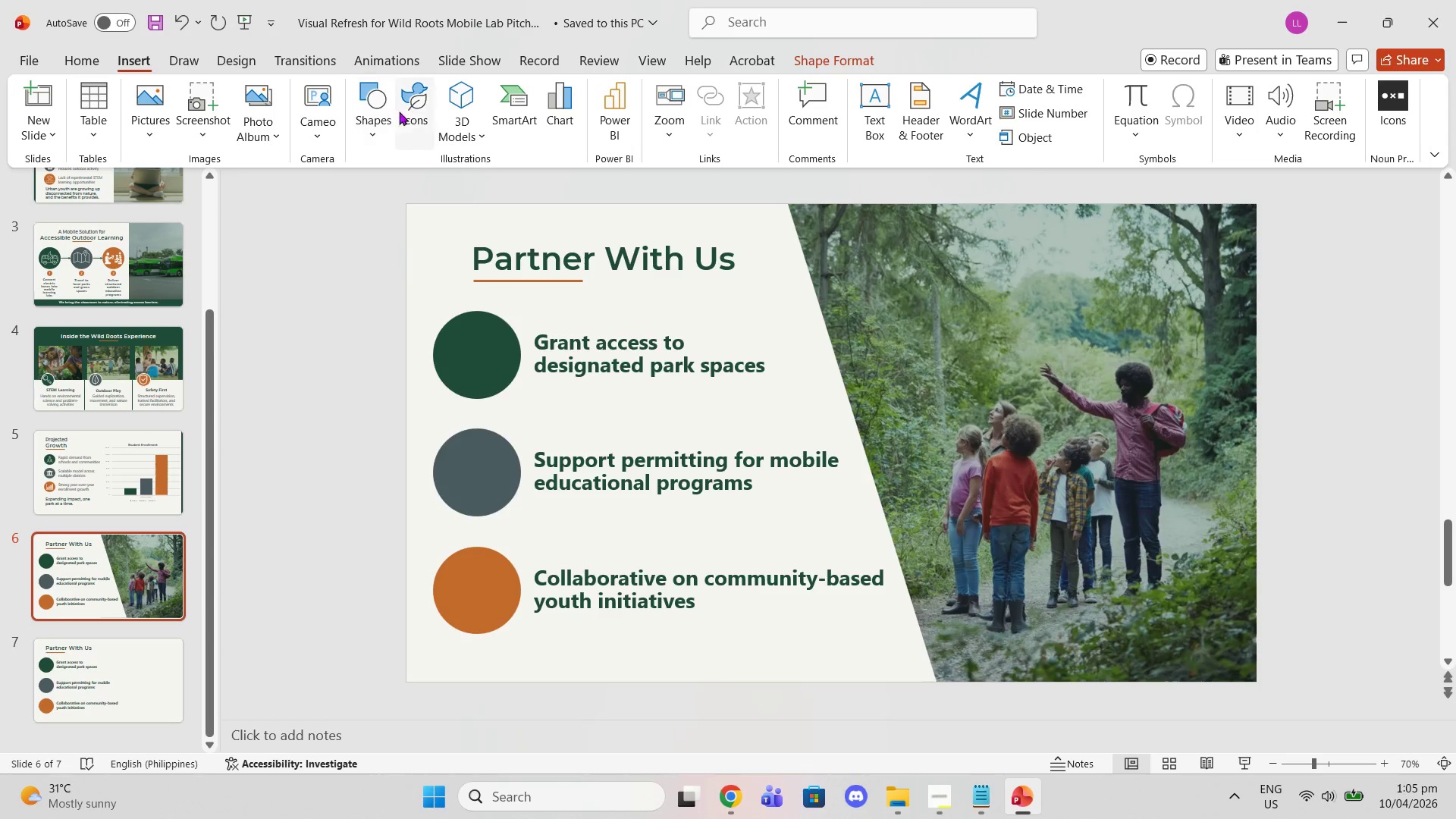 
left_click([369, 121])
 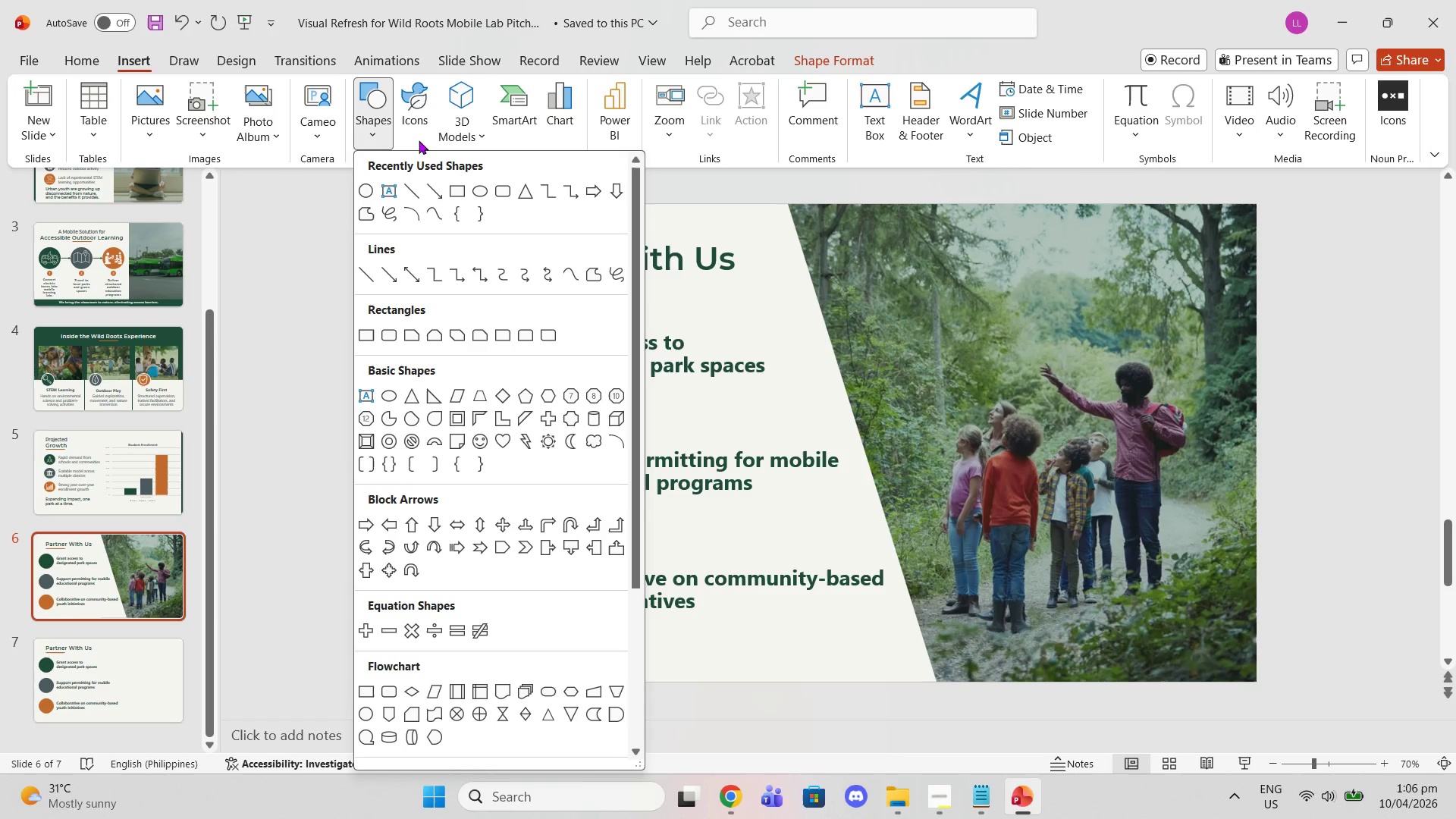 
wait(8.56)
 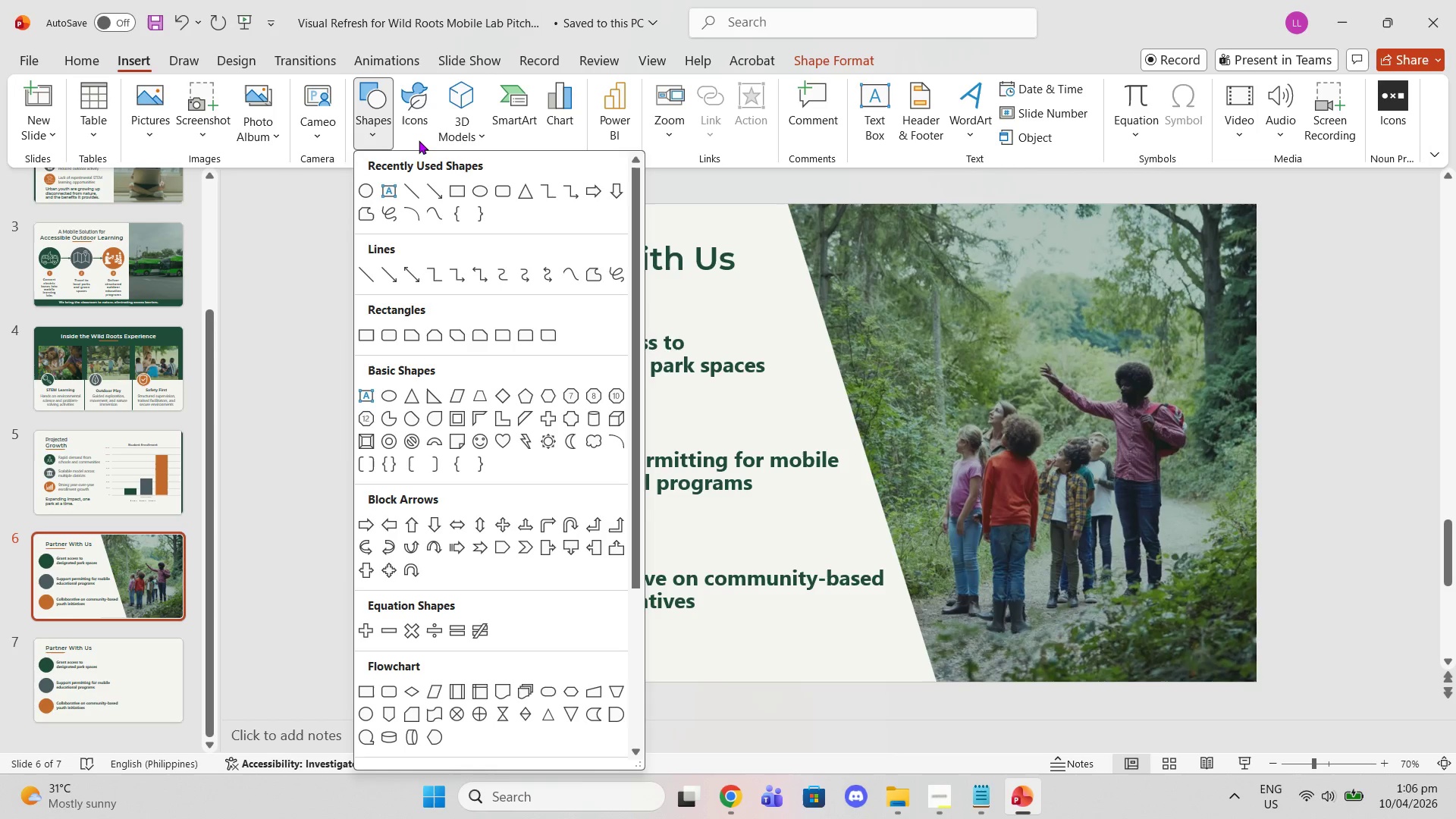 
left_click([507, 547])
 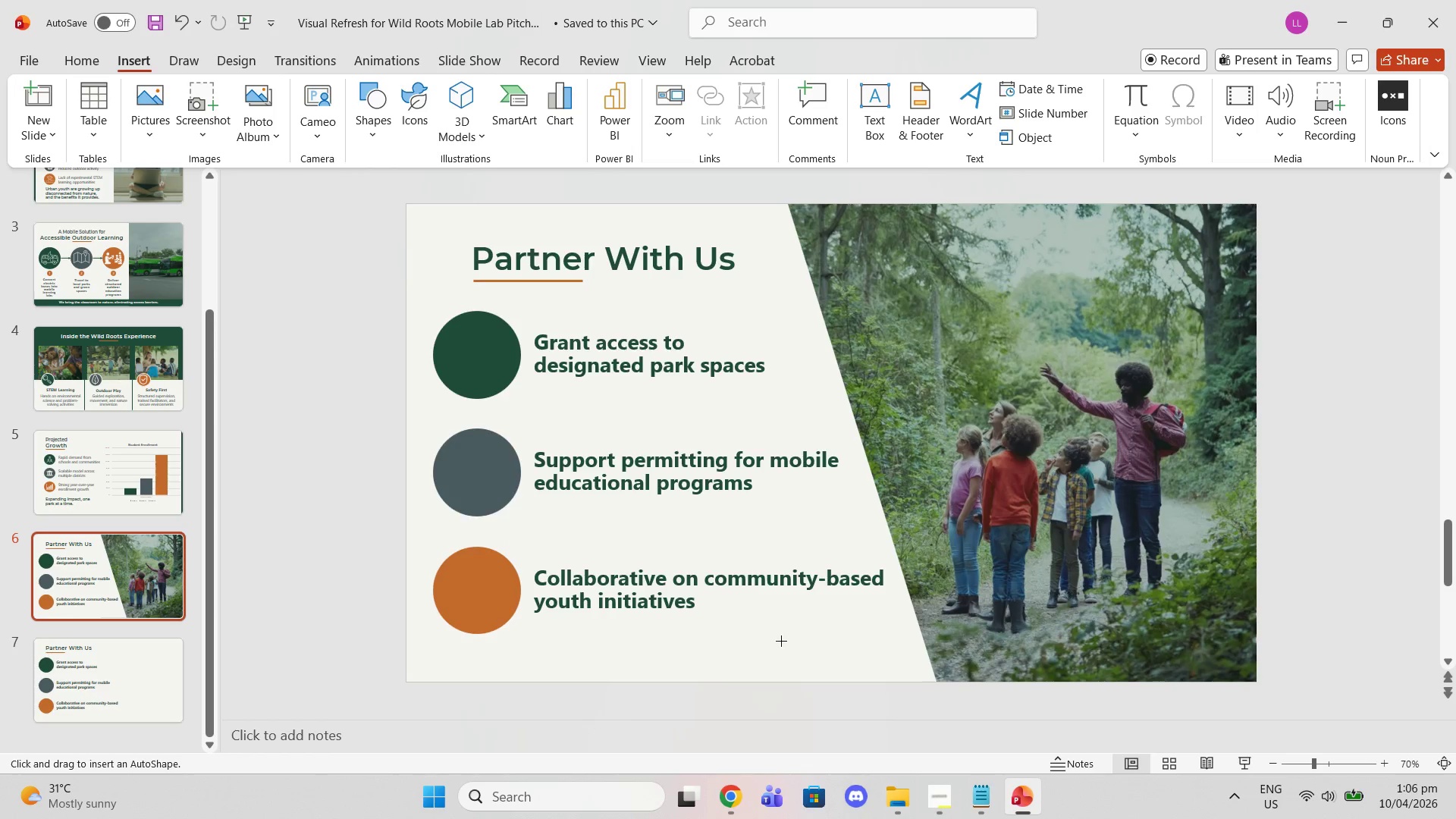 
left_click_drag(start_coordinate=[763, 639], to_coordinate=[908, 680])
 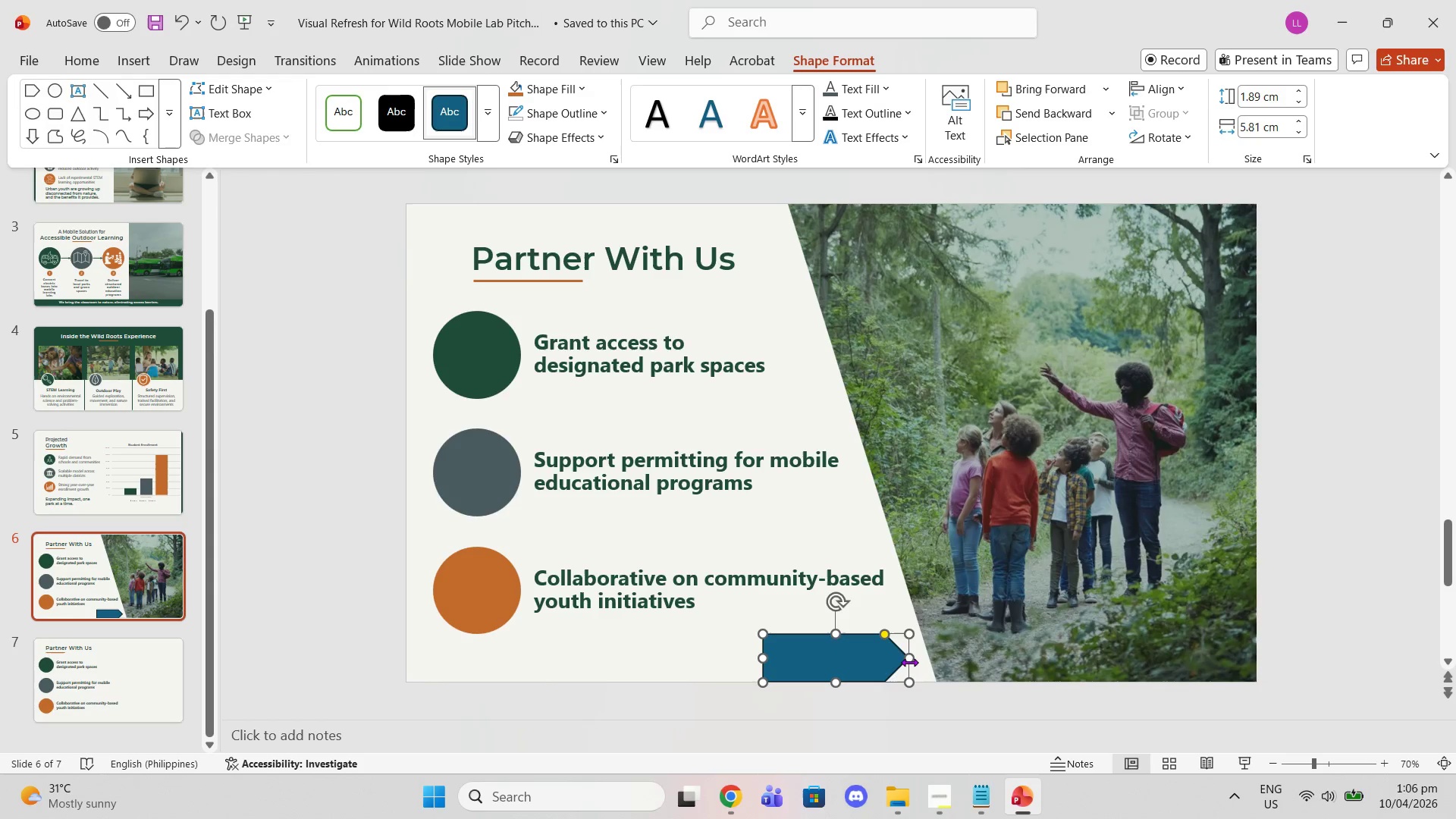 
left_click_drag(start_coordinate=[909, 661], to_coordinate=[1257, 663])
 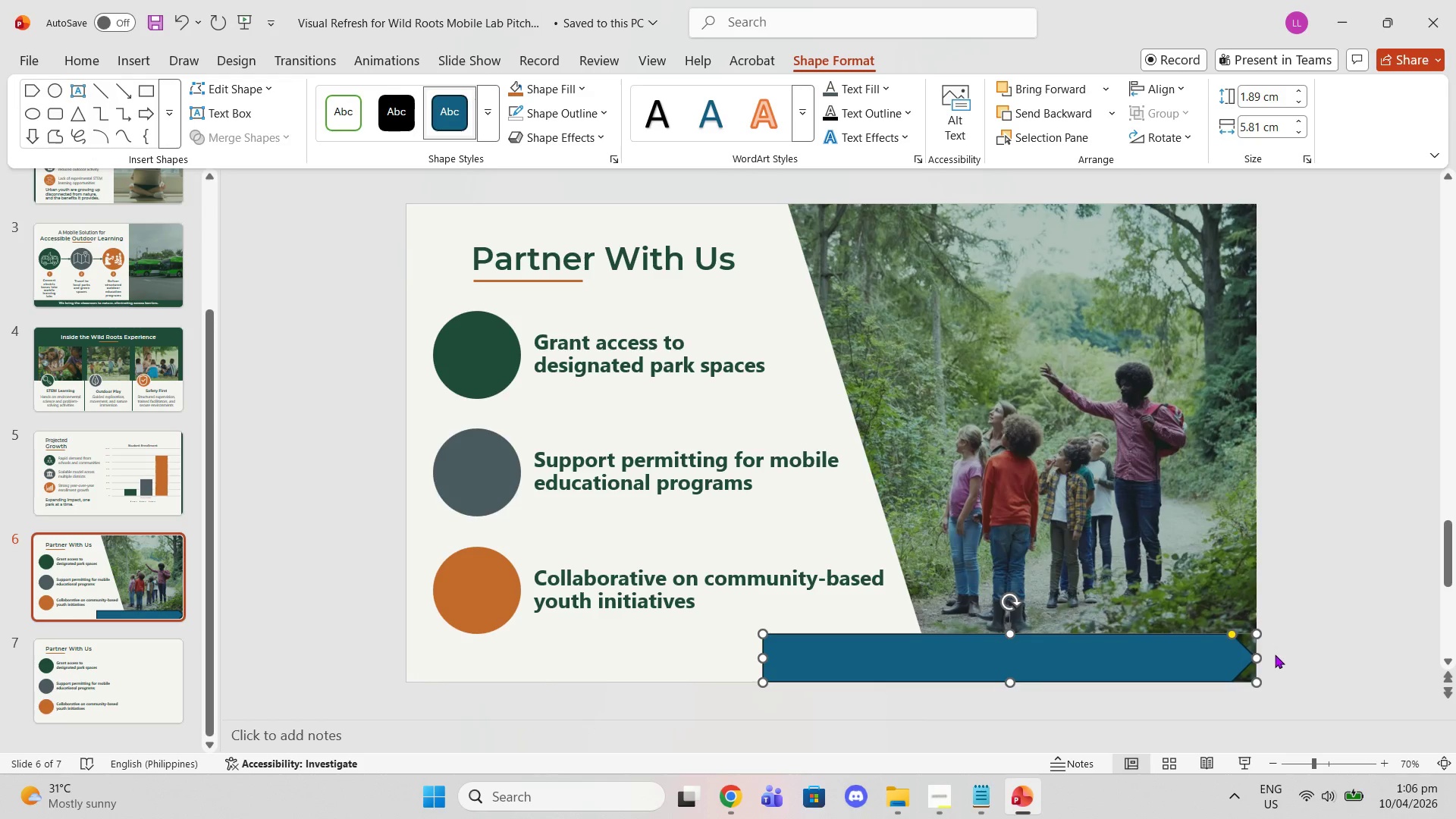 
left_click_drag(start_coordinate=[1256, 655], to_coordinate=[621, 616])
 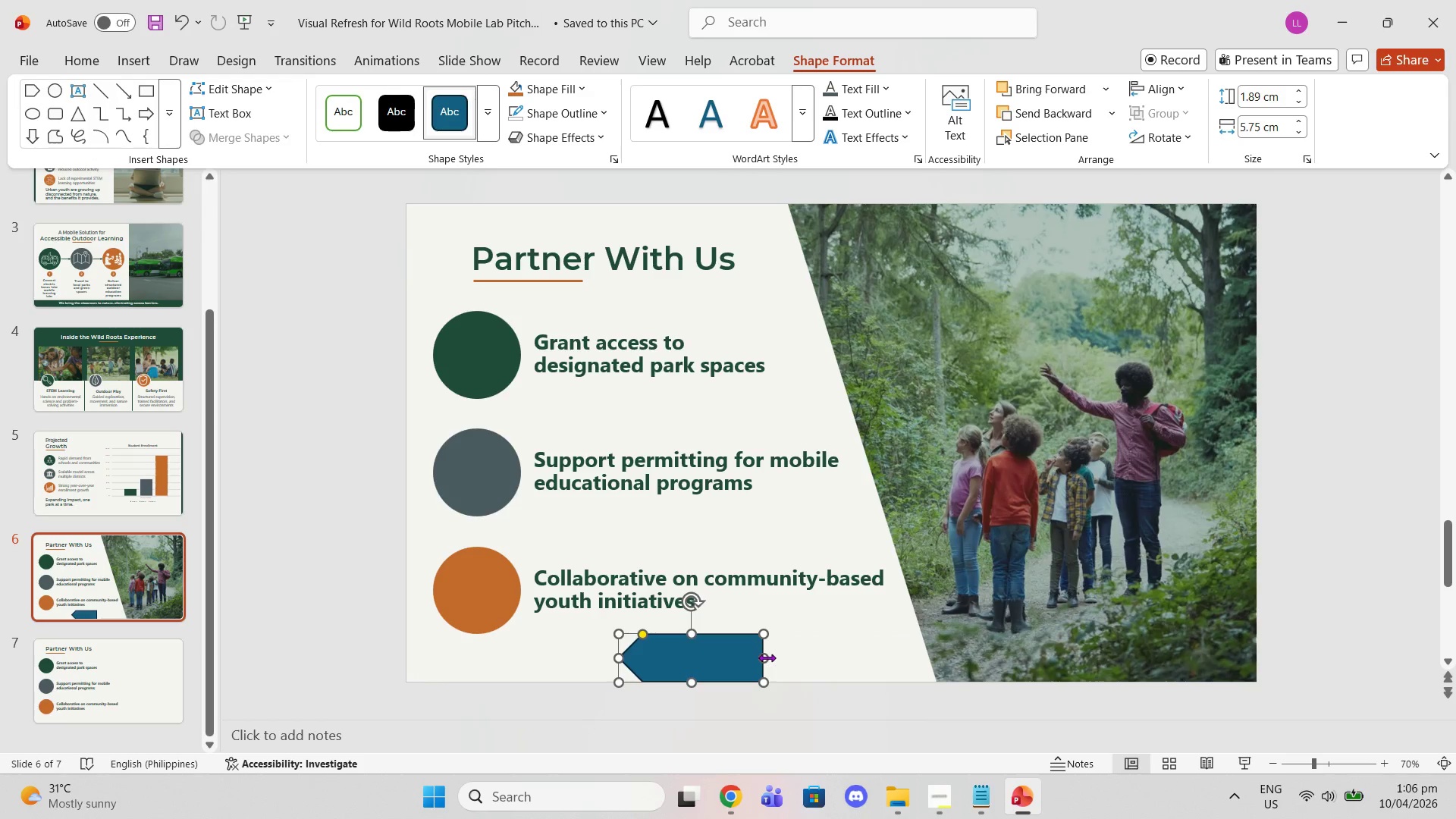 
left_click_drag(start_coordinate=[765, 657], to_coordinate=[1255, 673])
 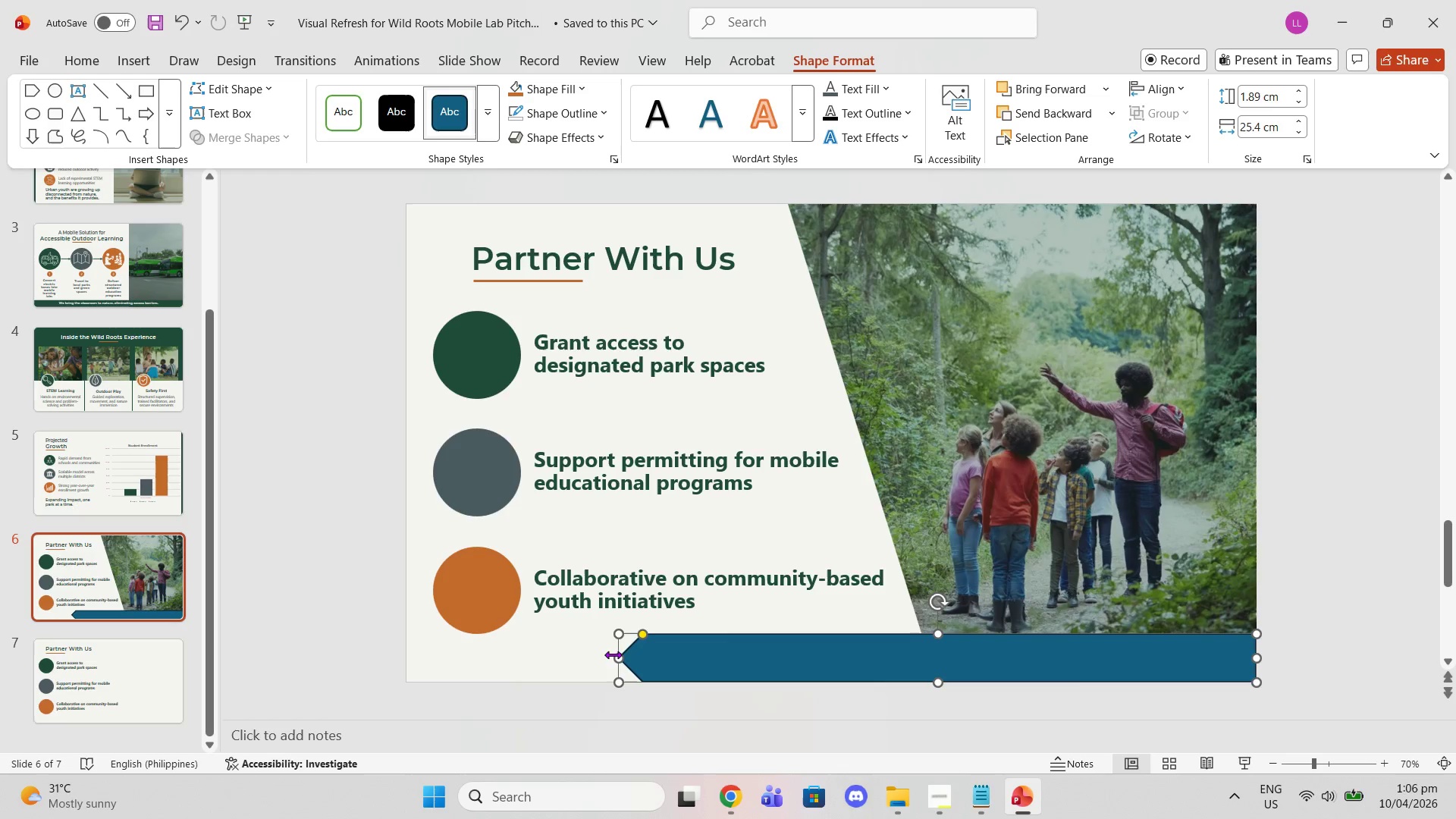 
left_click_drag(start_coordinate=[617, 656], to_coordinate=[753, 655])
 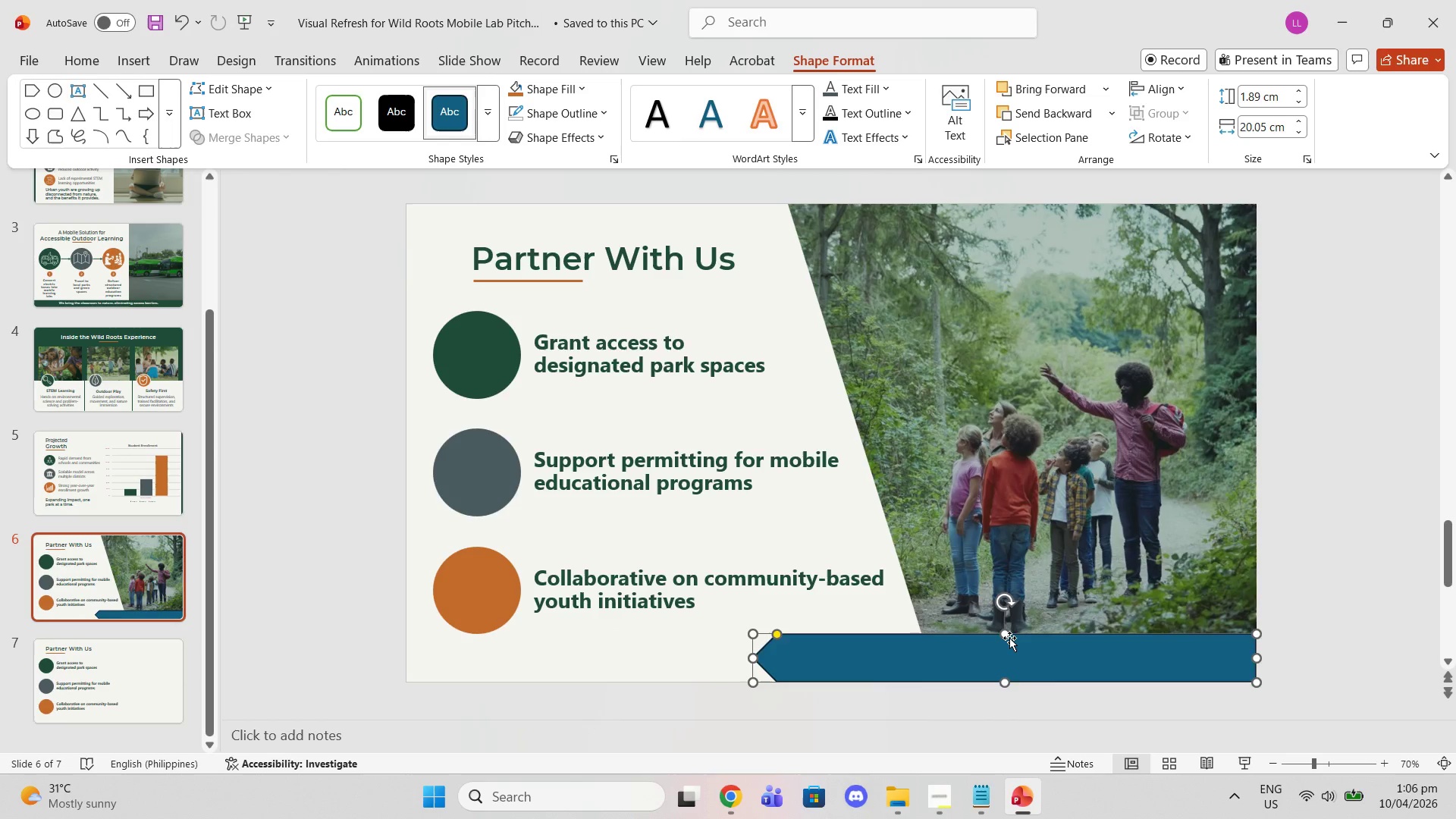 
left_click([1009, 638])
 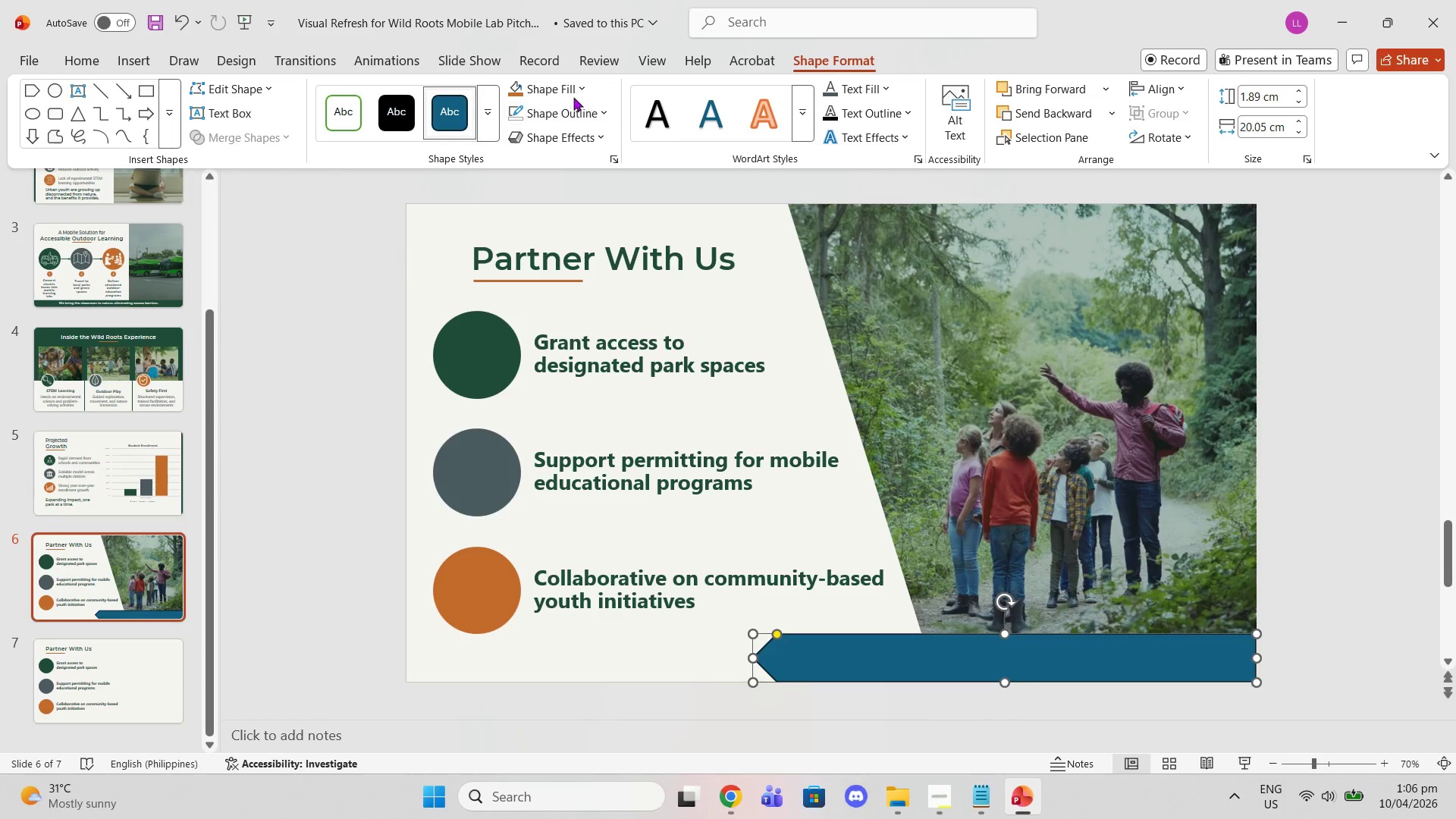 
left_click([507, 444])
 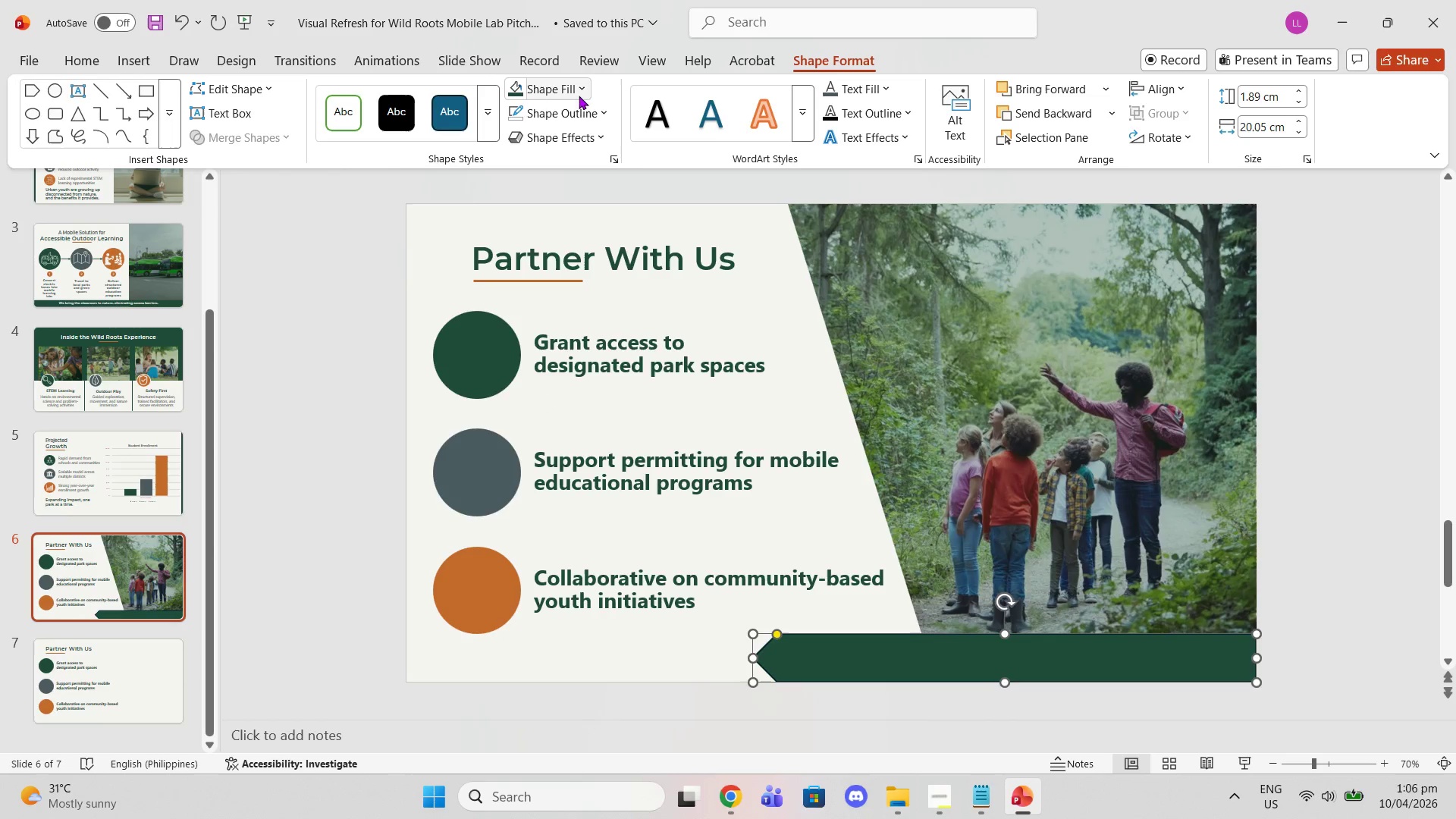 
left_click([581, 111])
 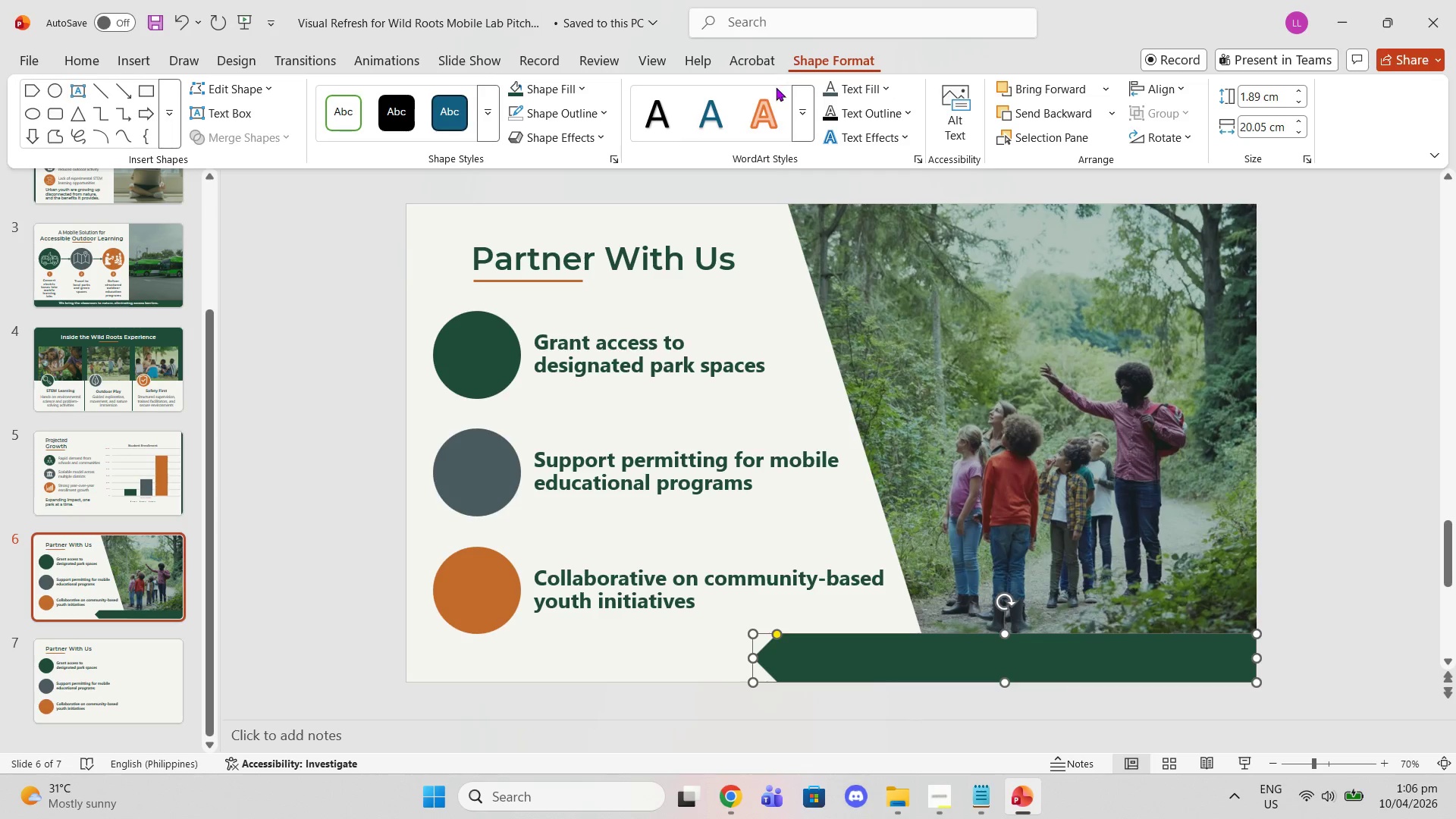 
wait(5.22)
 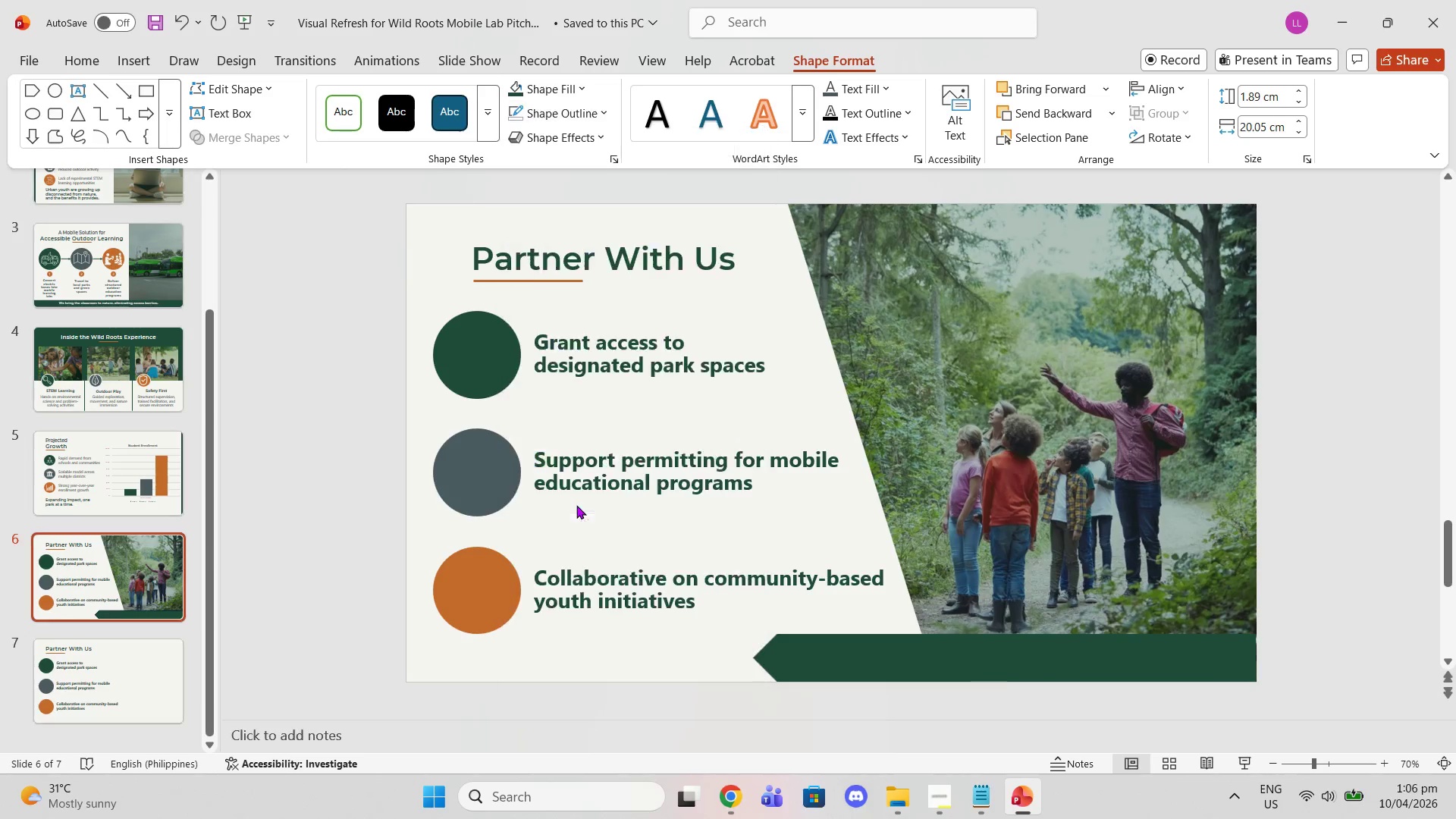 
left_click([561, 88])
 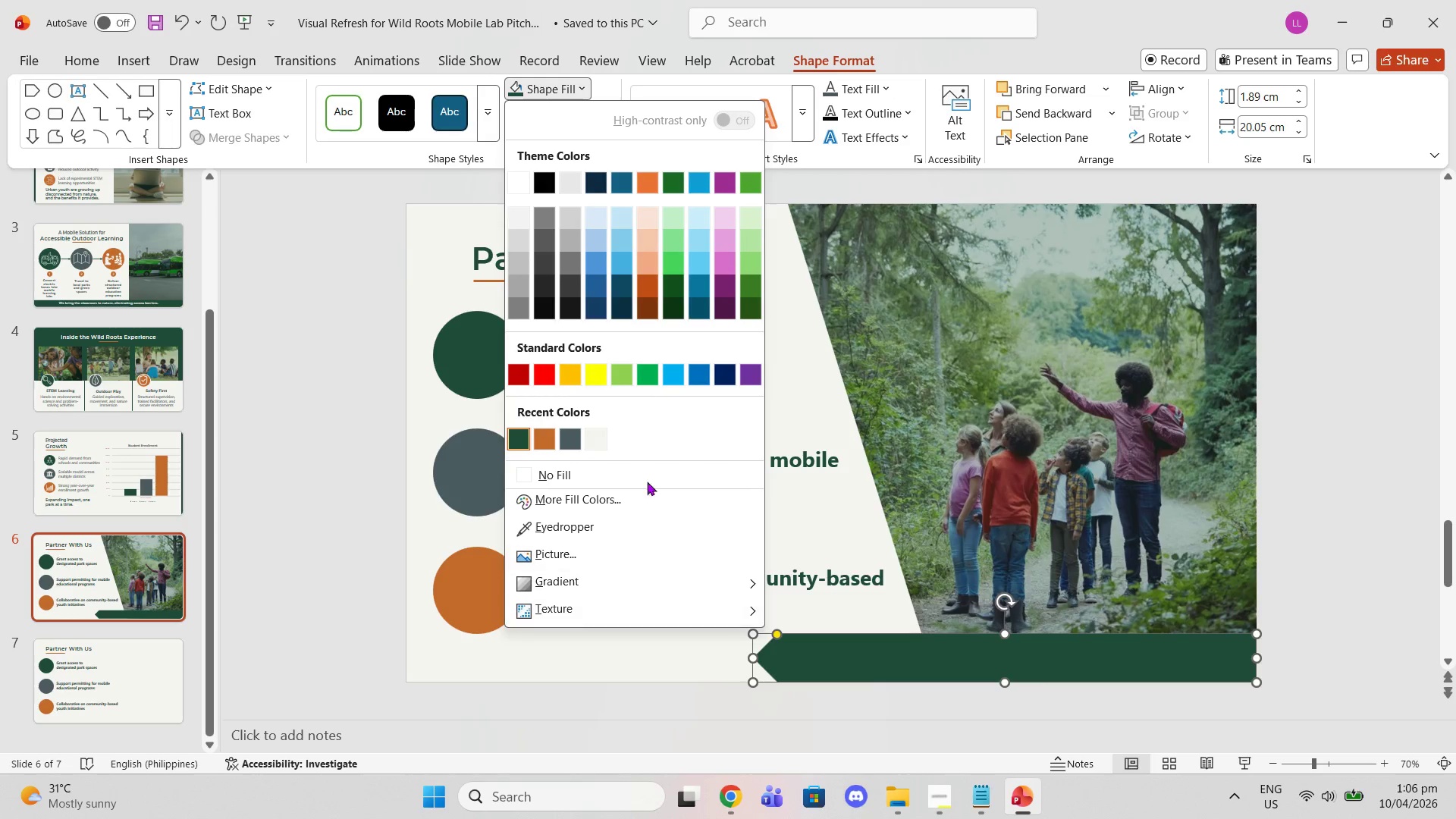 
left_click([526, 437])
 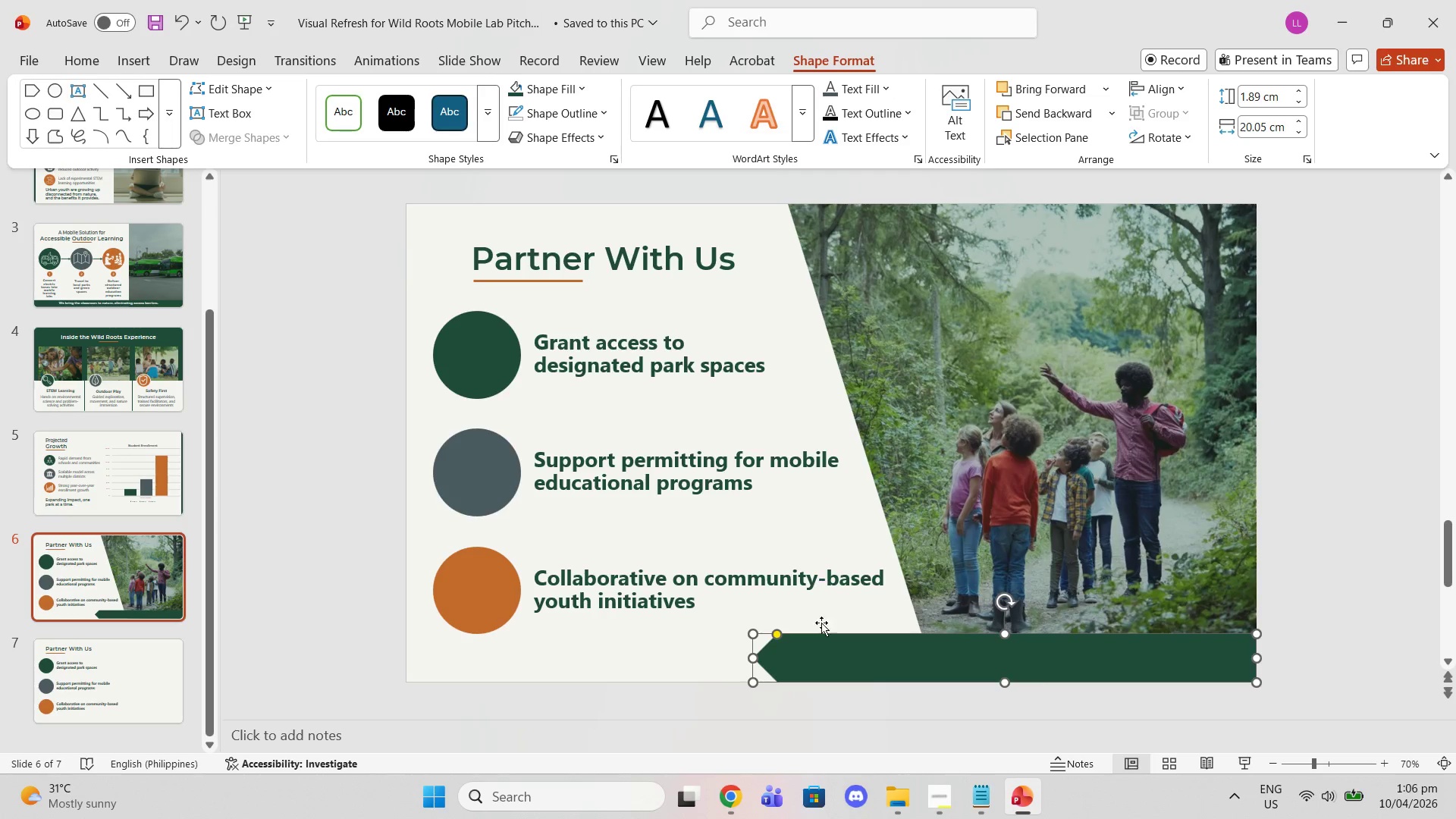 
right_click([826, 640])
 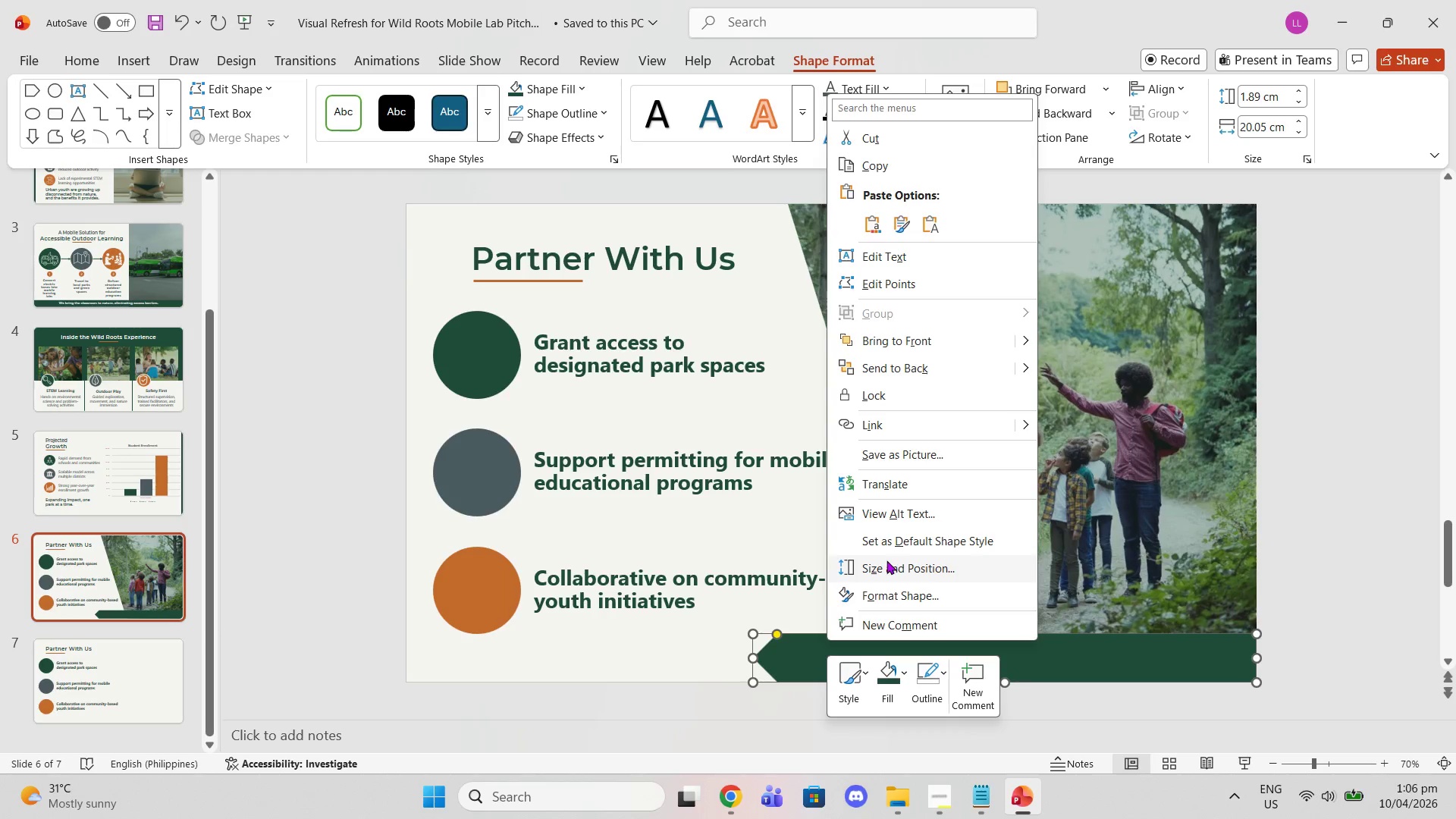 
left_click([901, 587])
 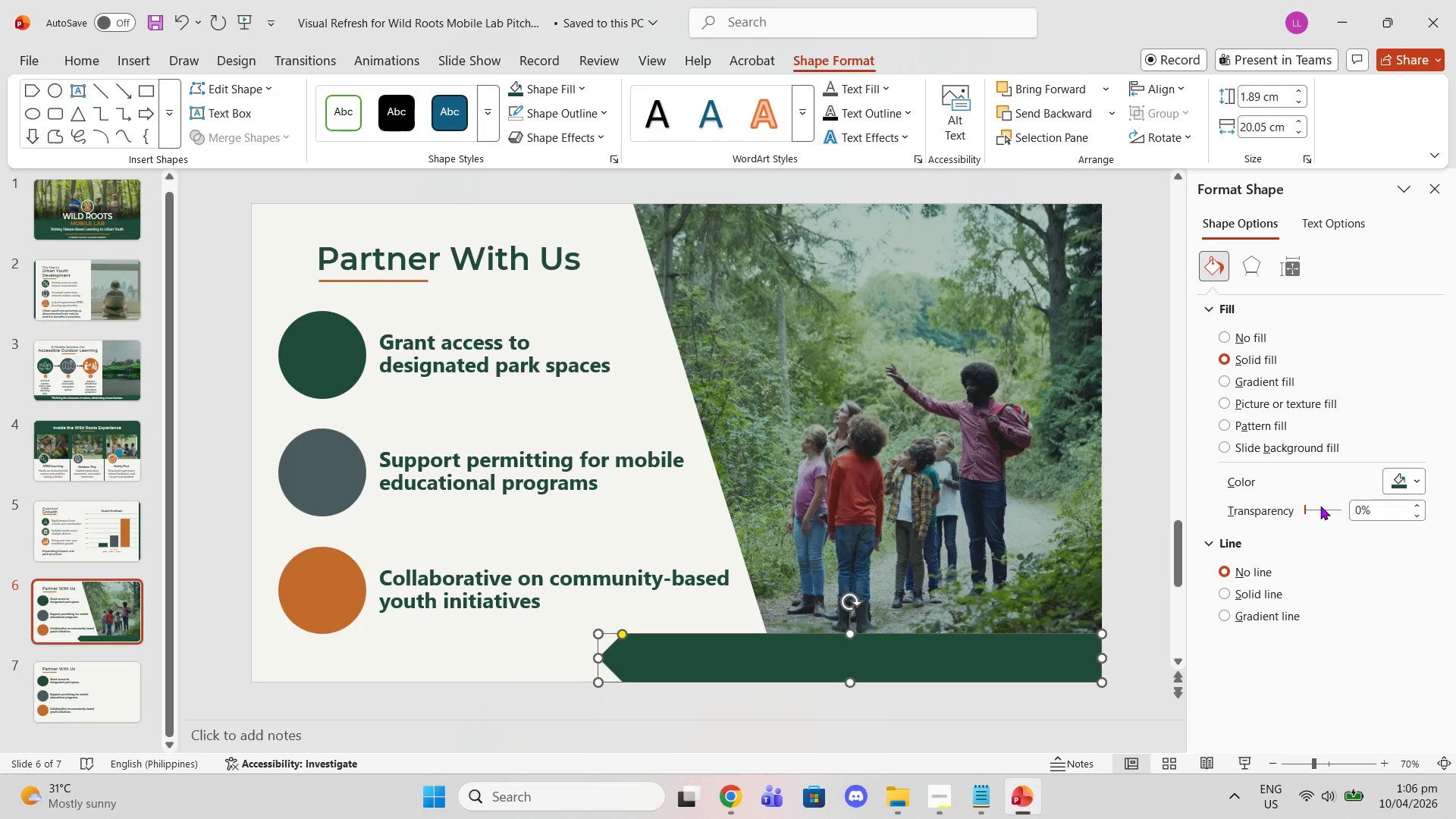 
left_click_drag(start_coordinate=[1306, 507], to_coordinate=[1307, 510])
 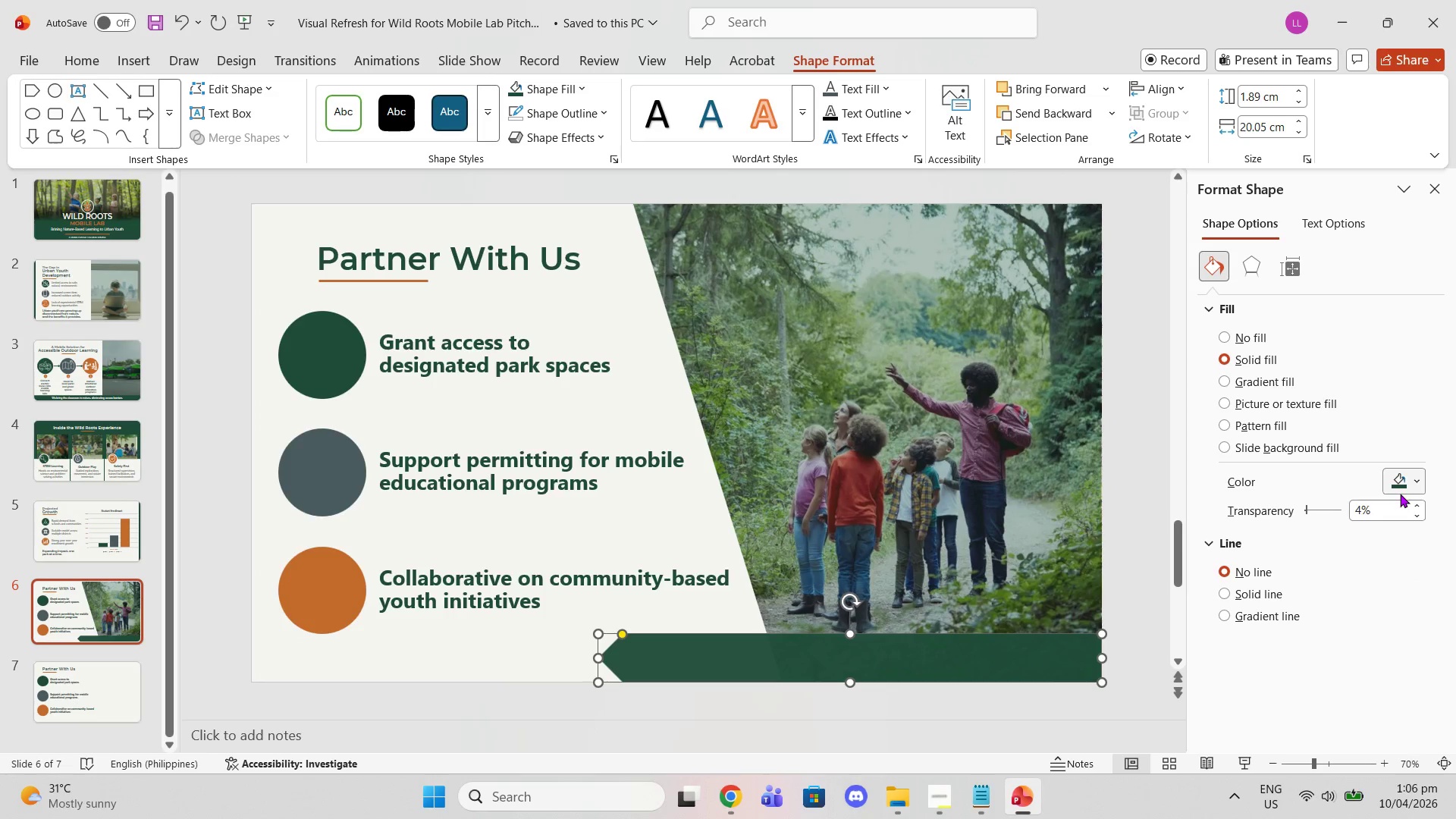 
left_click([1417, 519])